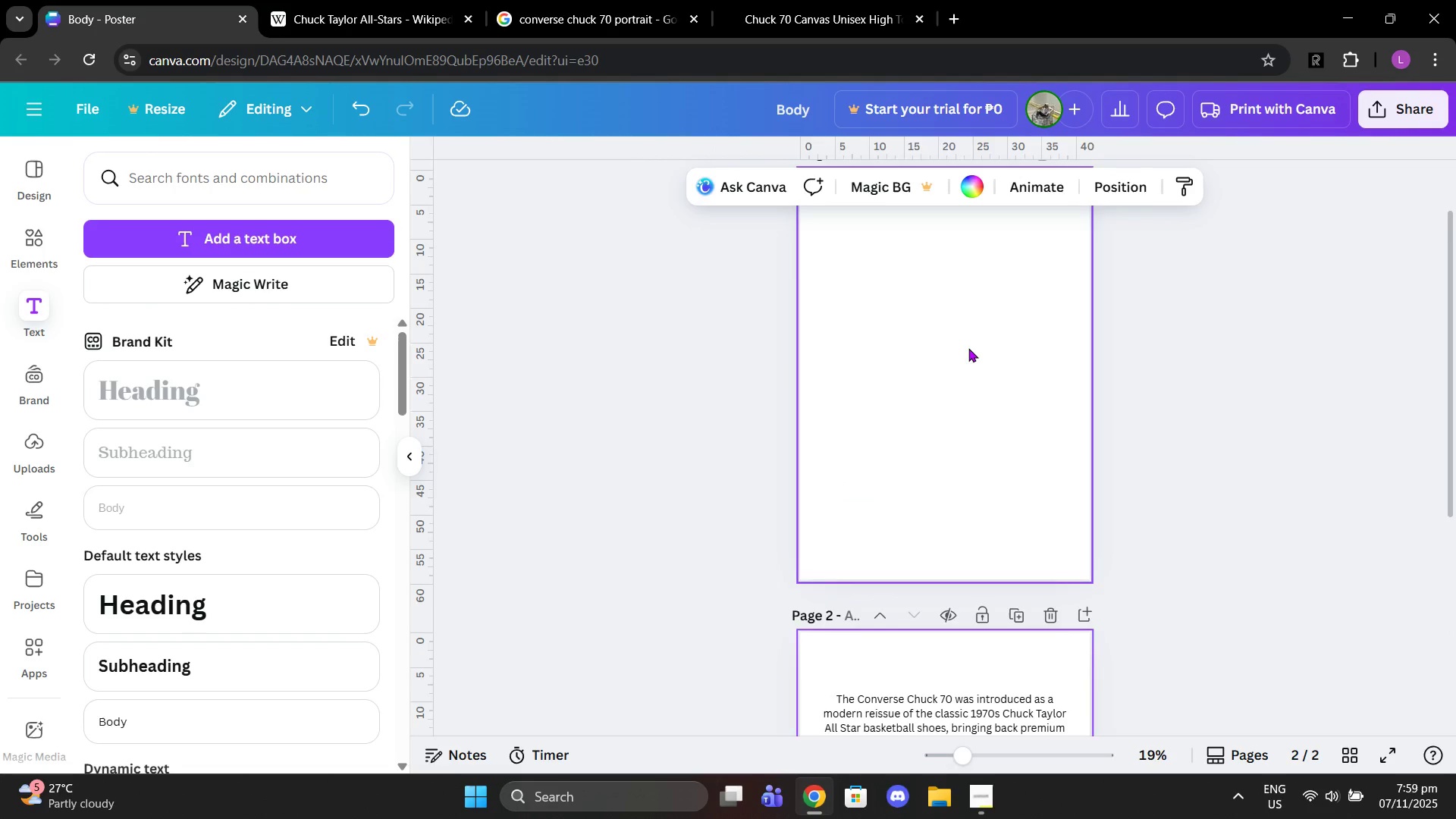 
left_click([968, 347])
 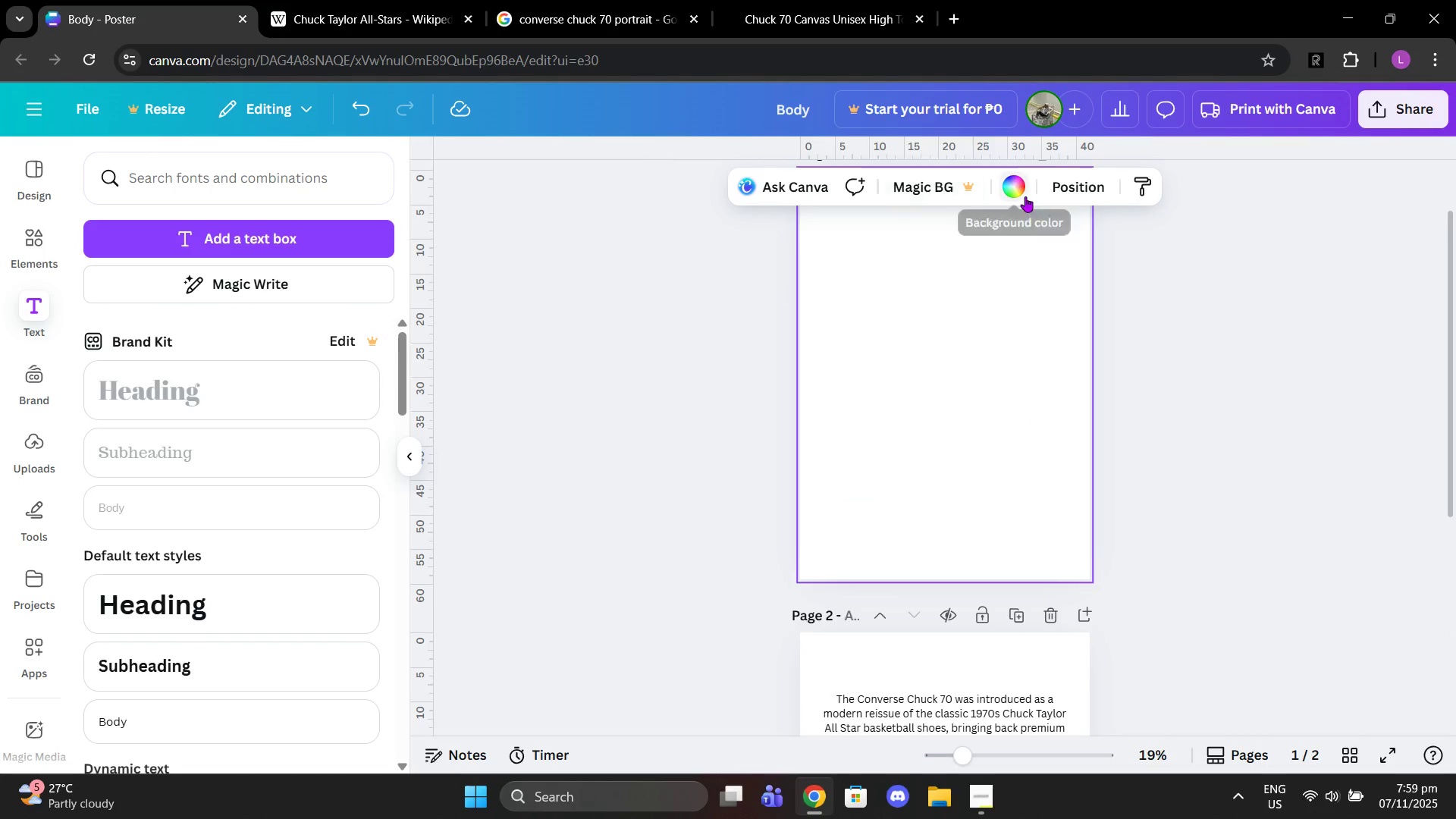 
left_click([1016, 194])
 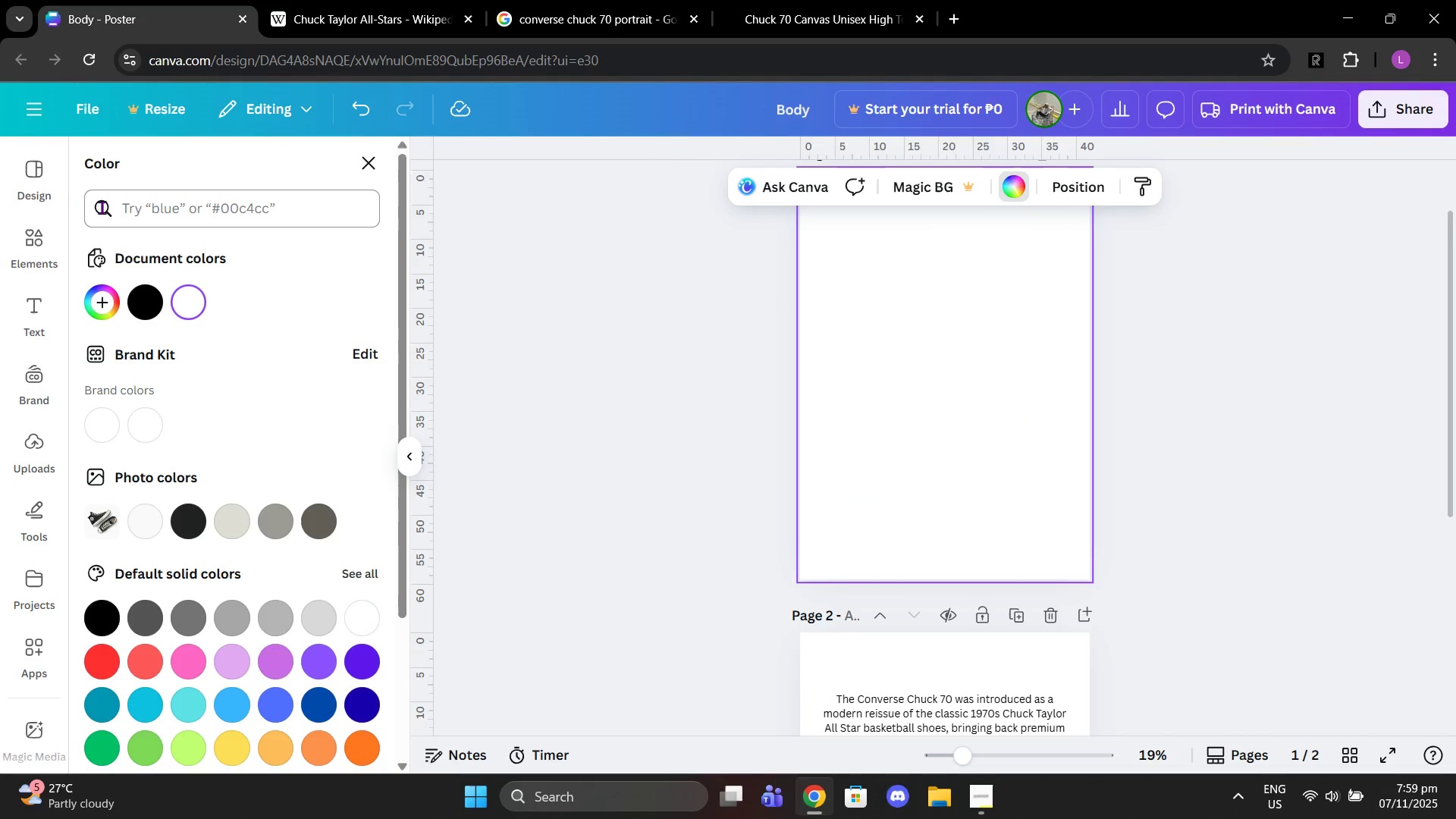 
left_click([37, 234])
 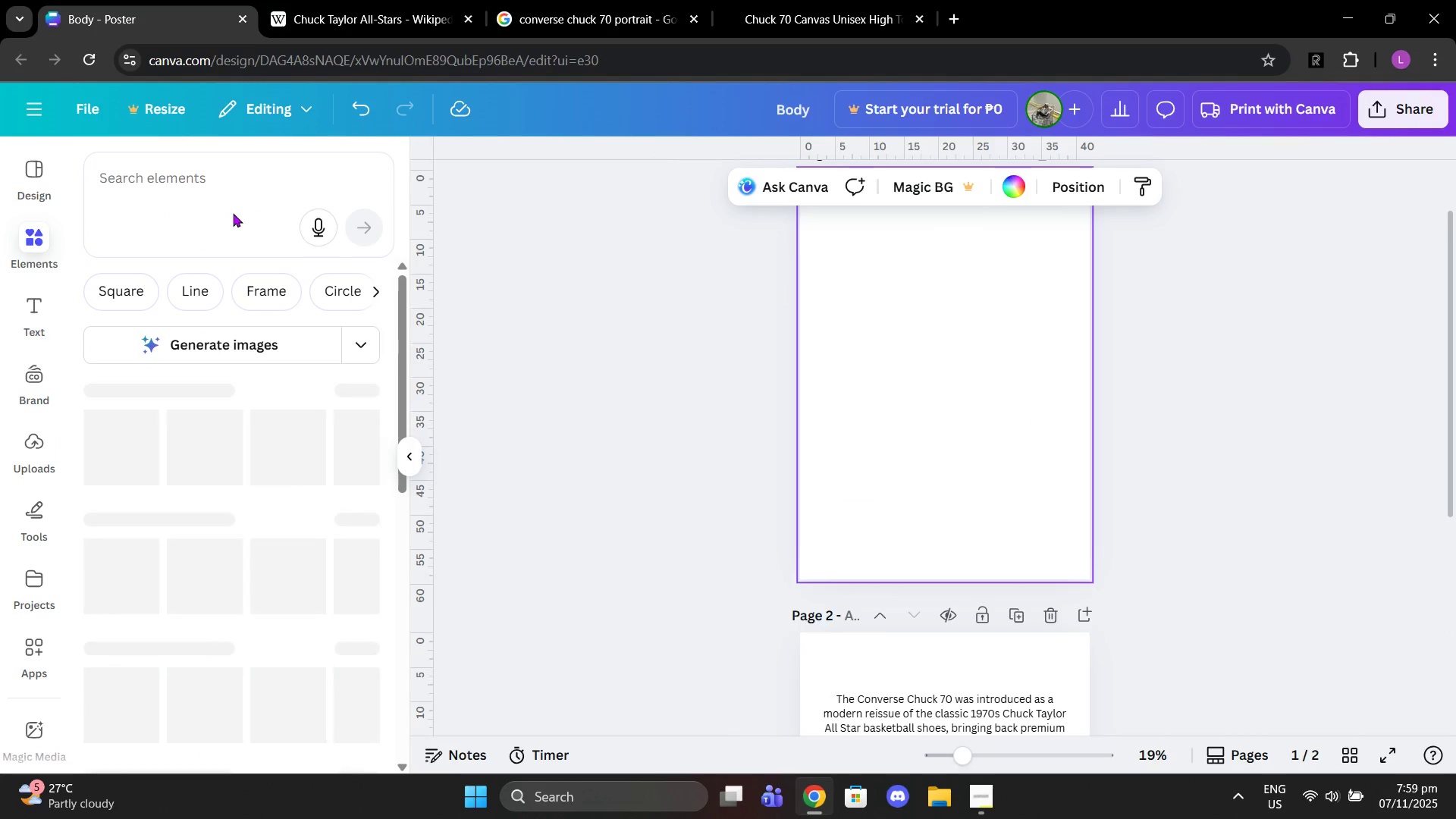 
left_click([221, 194])
 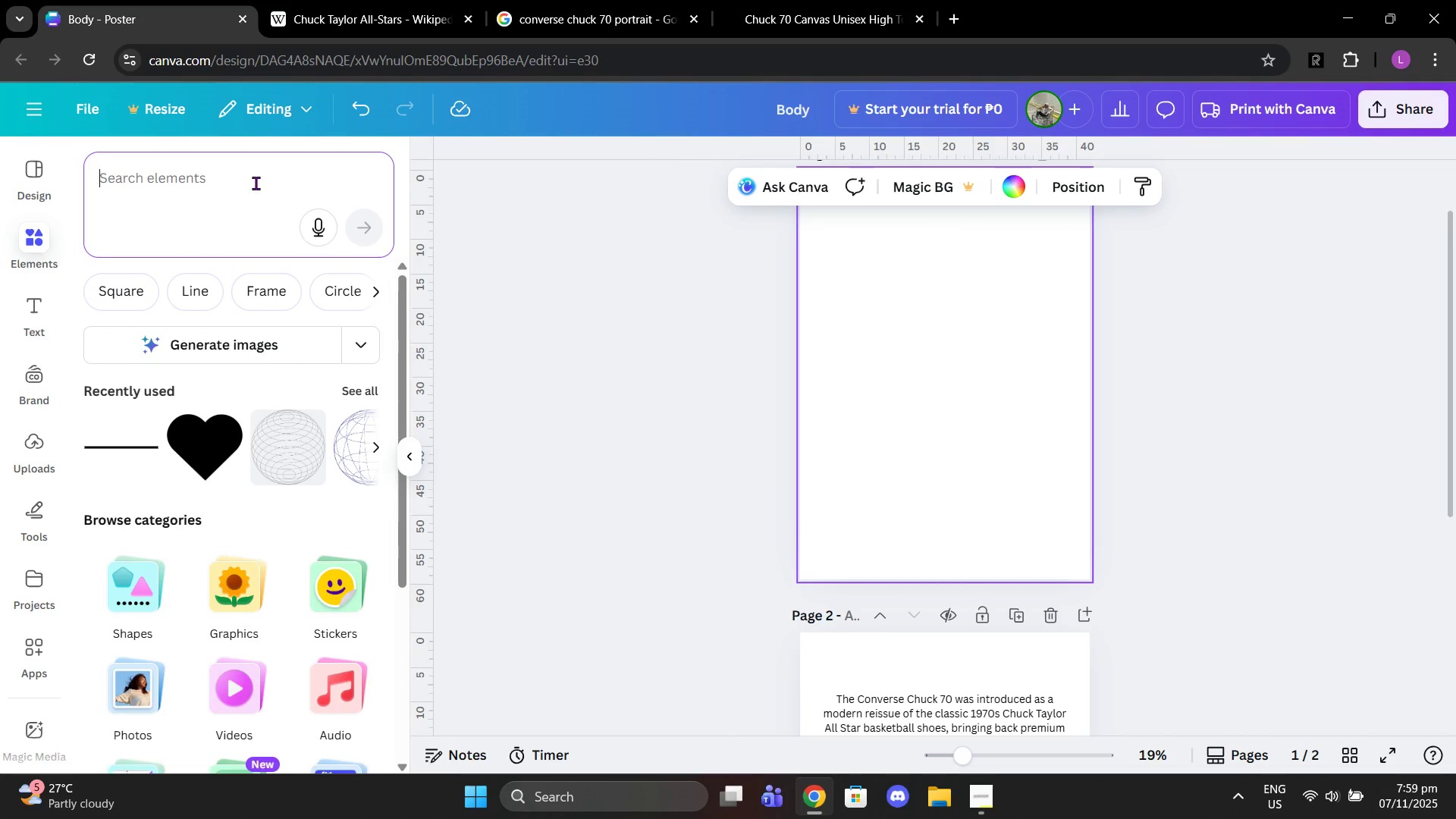 
type(hardwood)
 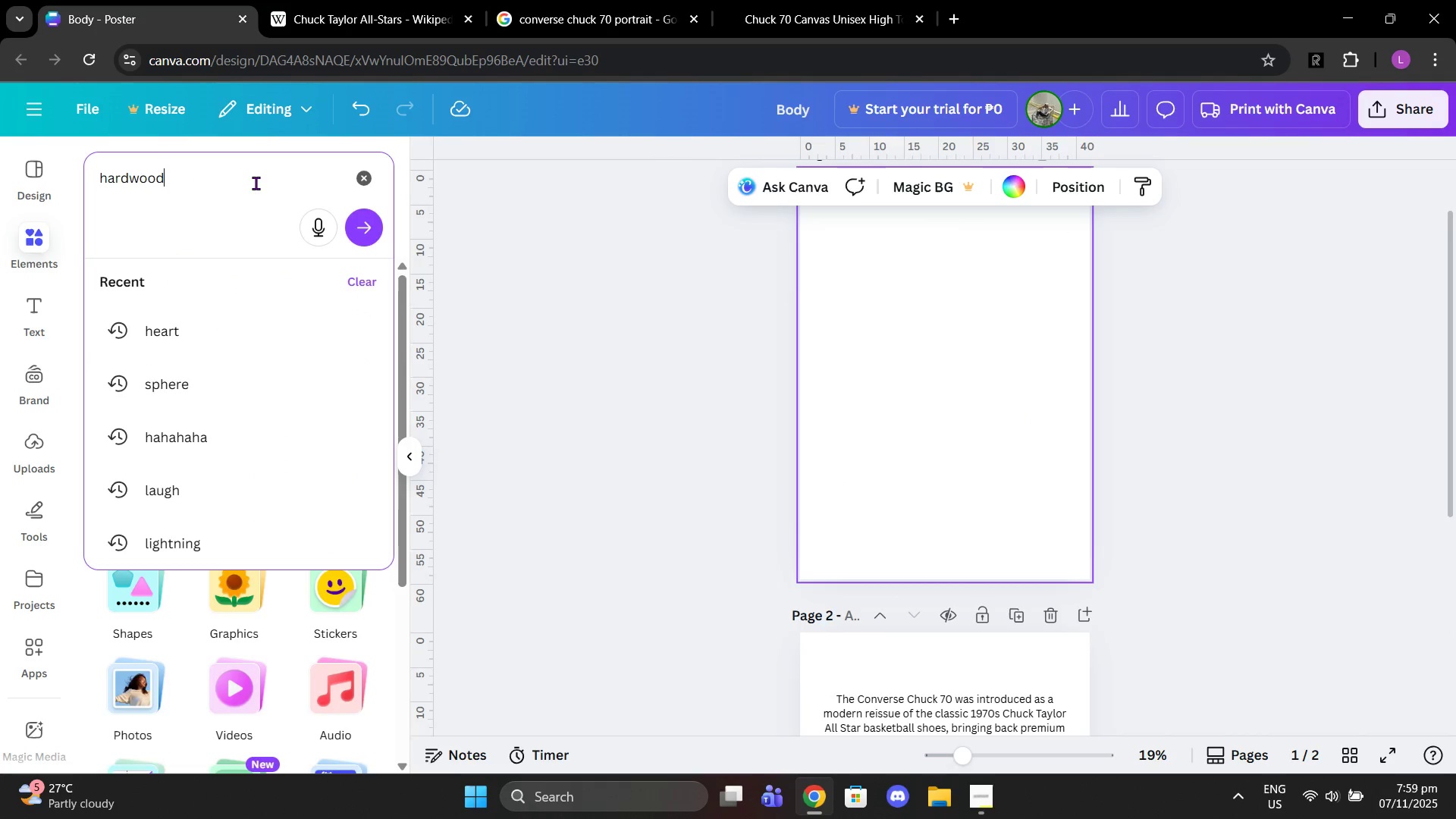 
key(Enter)
 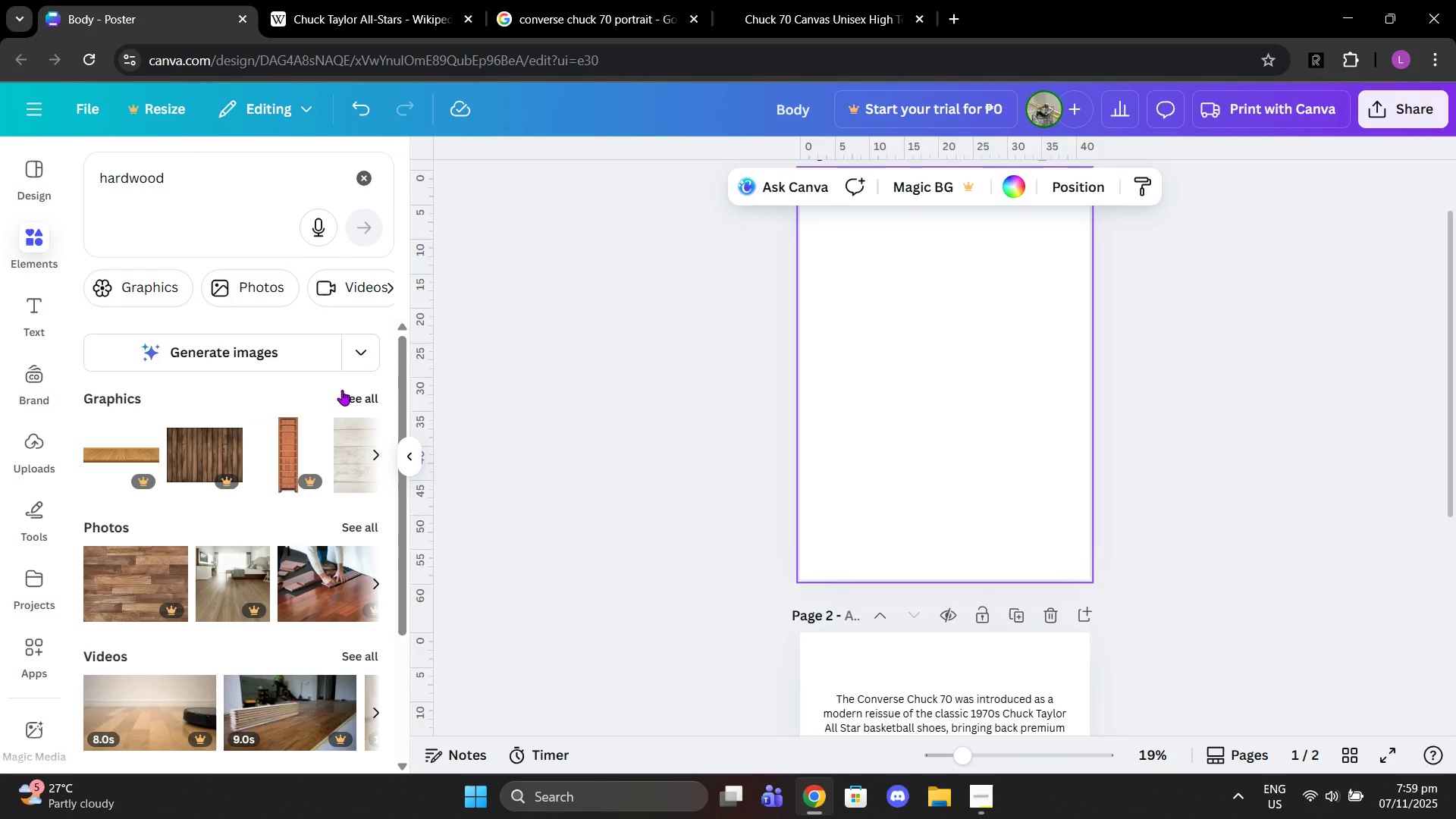 
left_click([368, 390])
 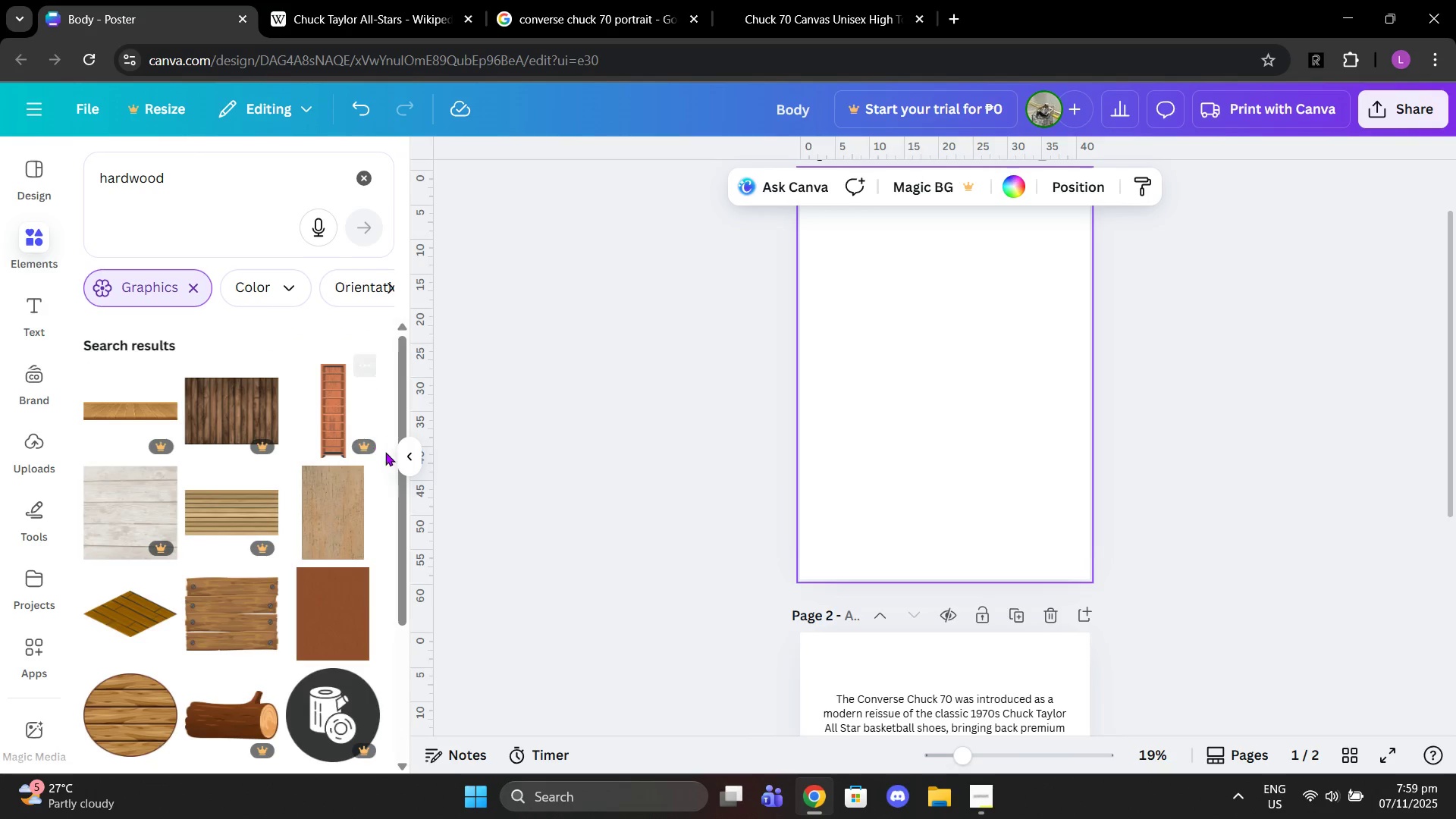 
left_click([341, 499])
 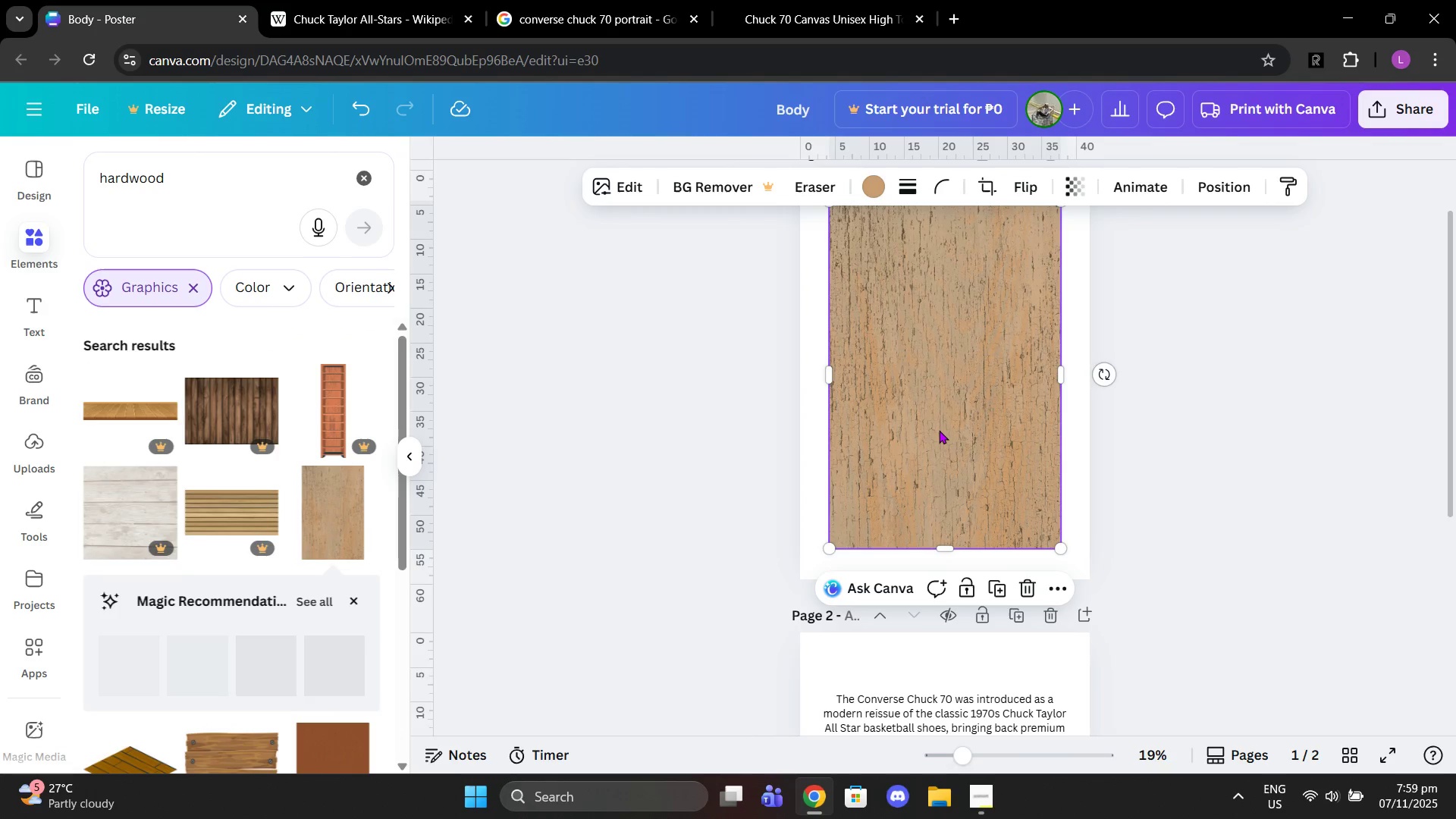 
left_click_drag(start_coordinate=[939, 430], to_coordinate=[902, 425])
 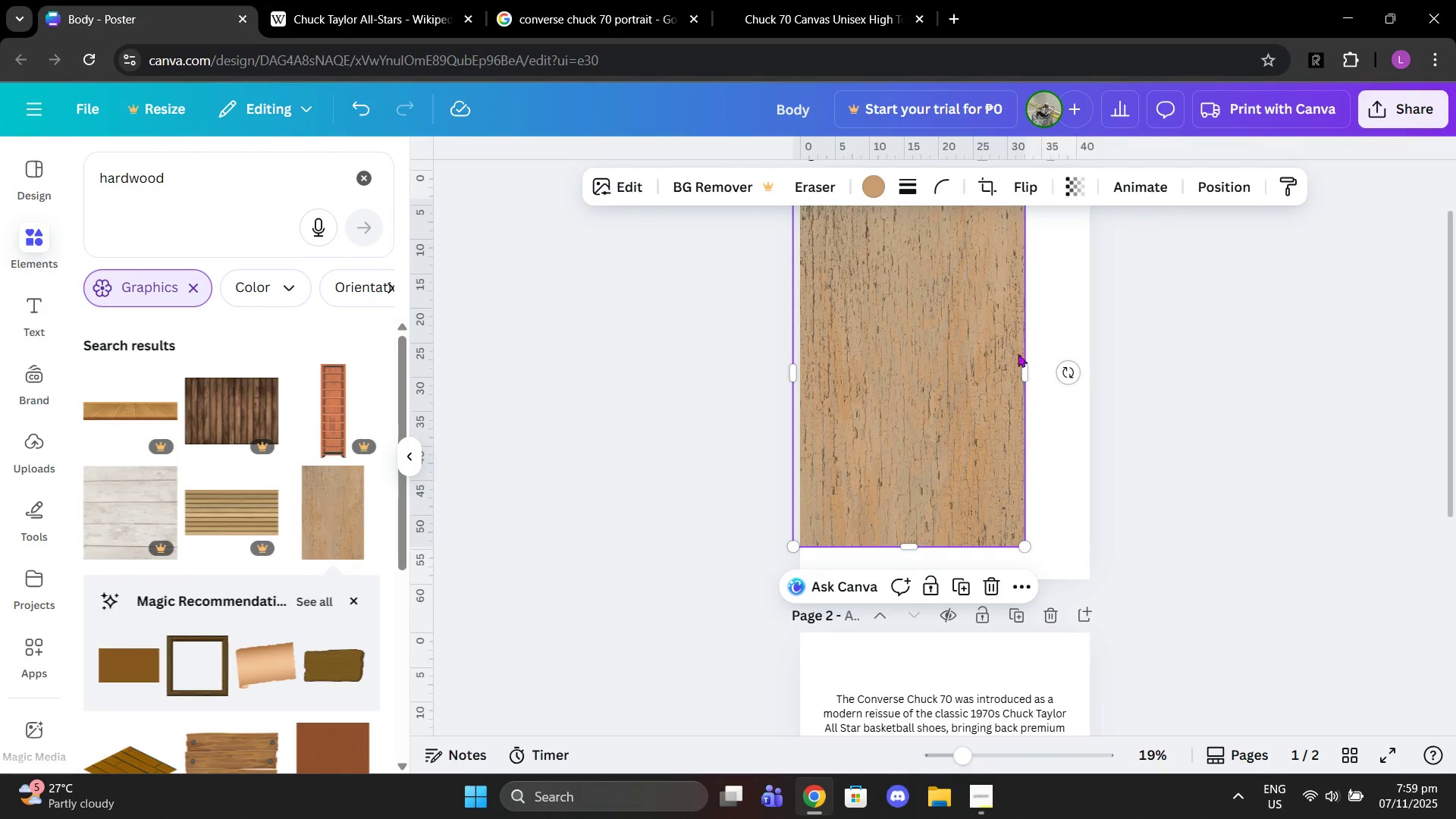 
scroll: coordinate [1025, 372], scroll_direction: up, amount: 2.0
 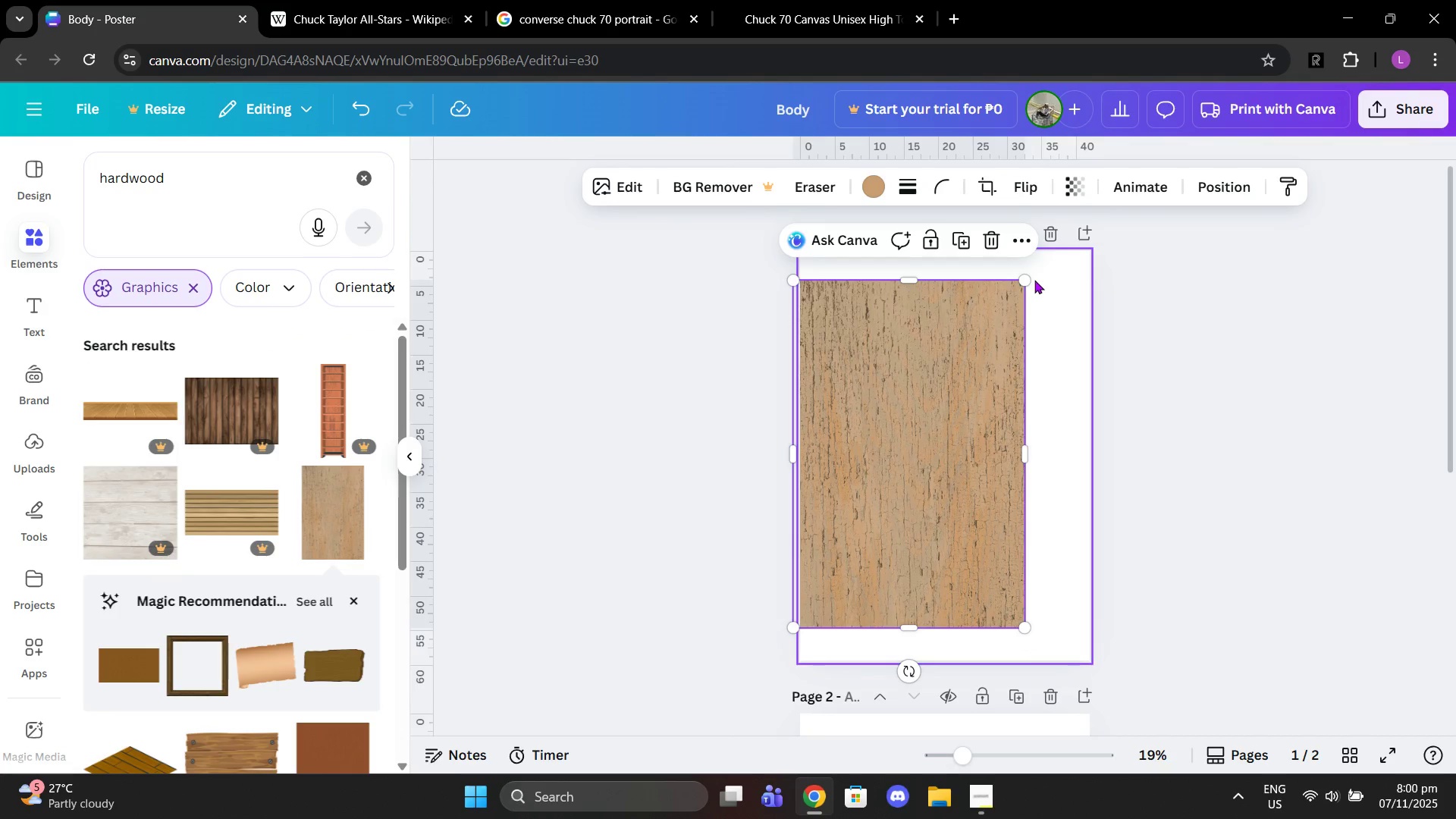 
left_click_drag(start_coordinate=[1017, 282], to_coordinate=[1145, 249])
 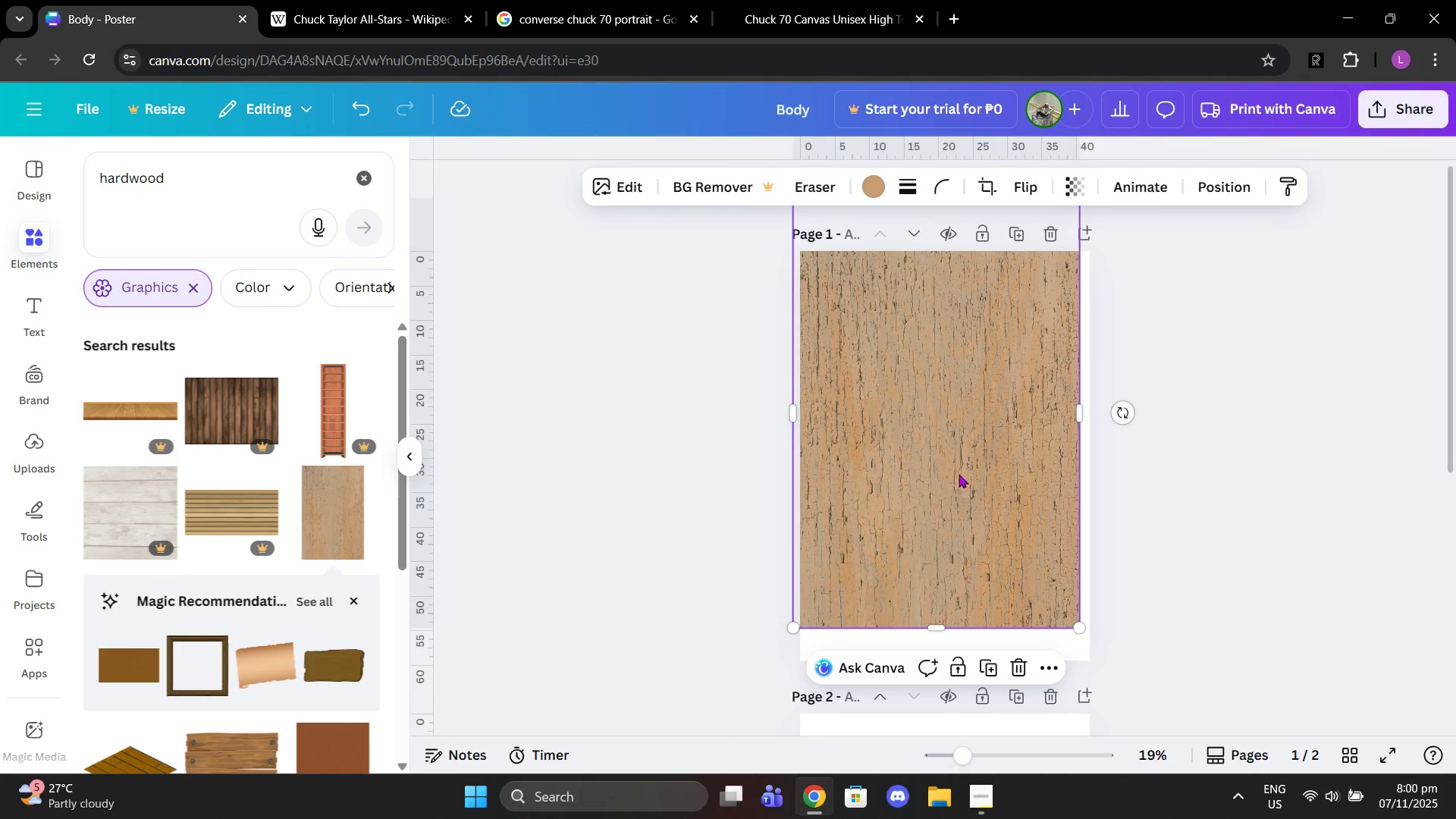 
left_click_drag(start_coordinate=[959, 471], to_coordinate=[948, 522])
 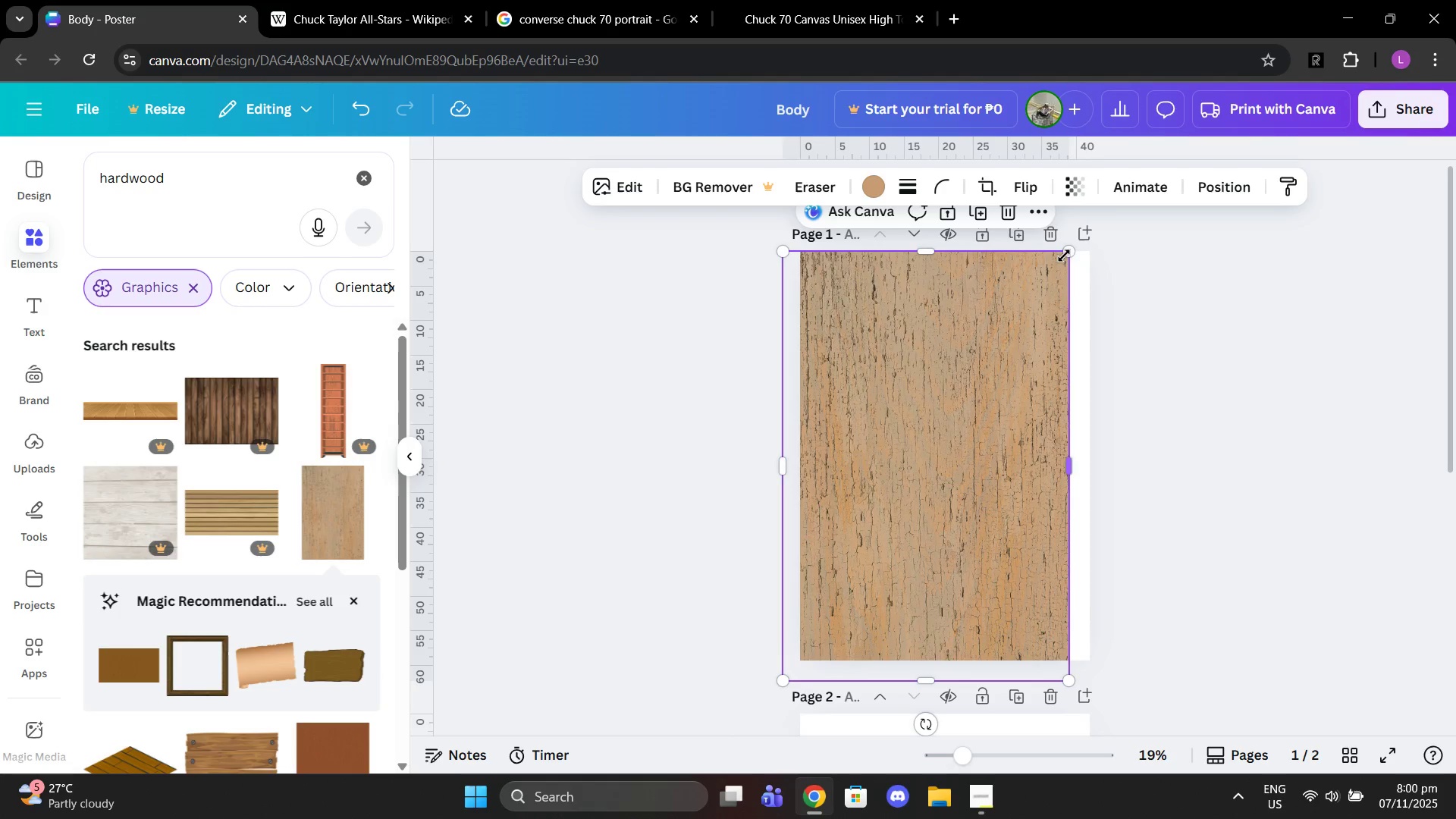 
left_click_drag(start_coordinate=[1064, 256], to_coordinate=[1141, 242])
 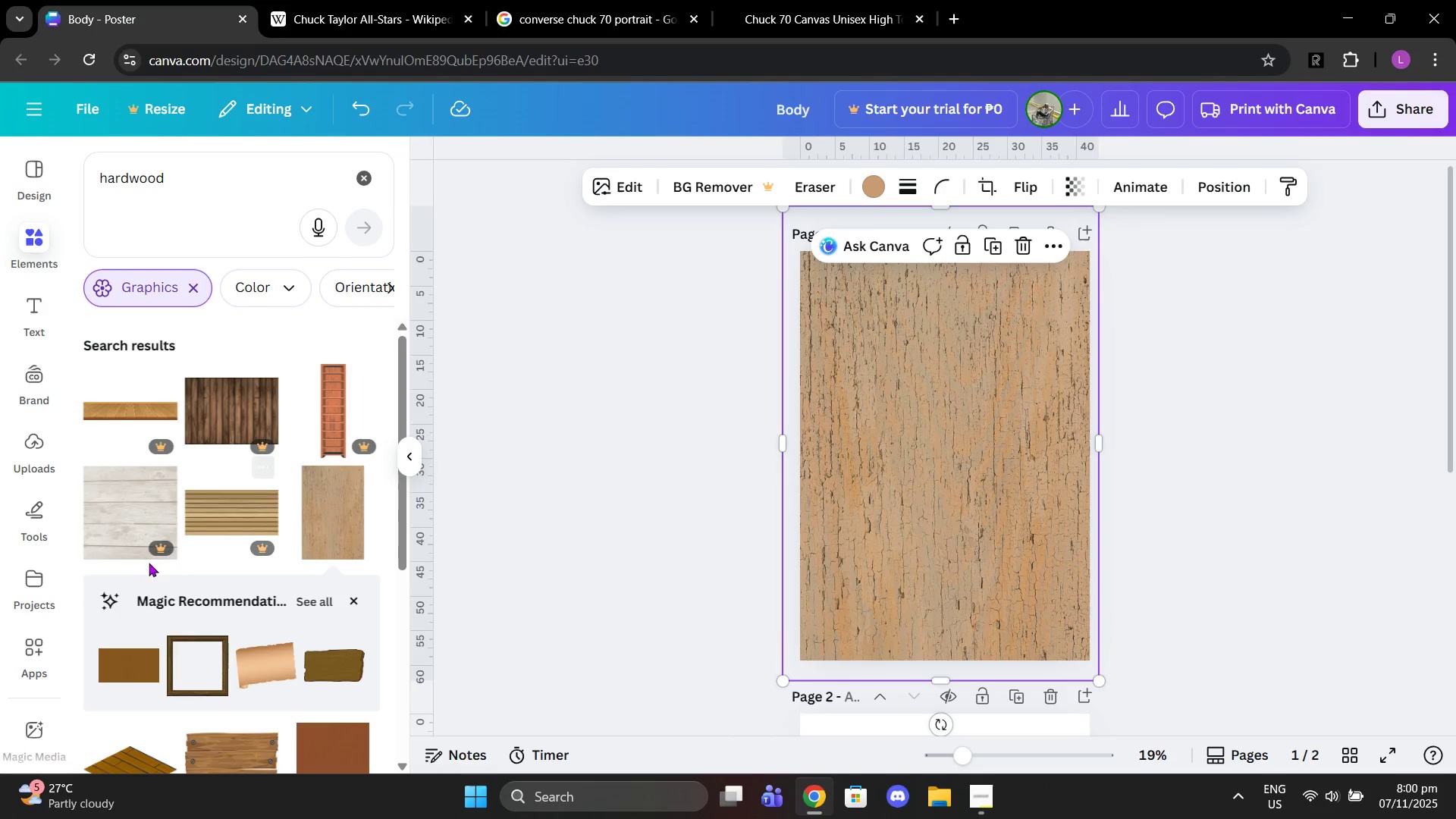 
scroll: coordinate [246, 638], scroll_direction: down, amount: 3.0
 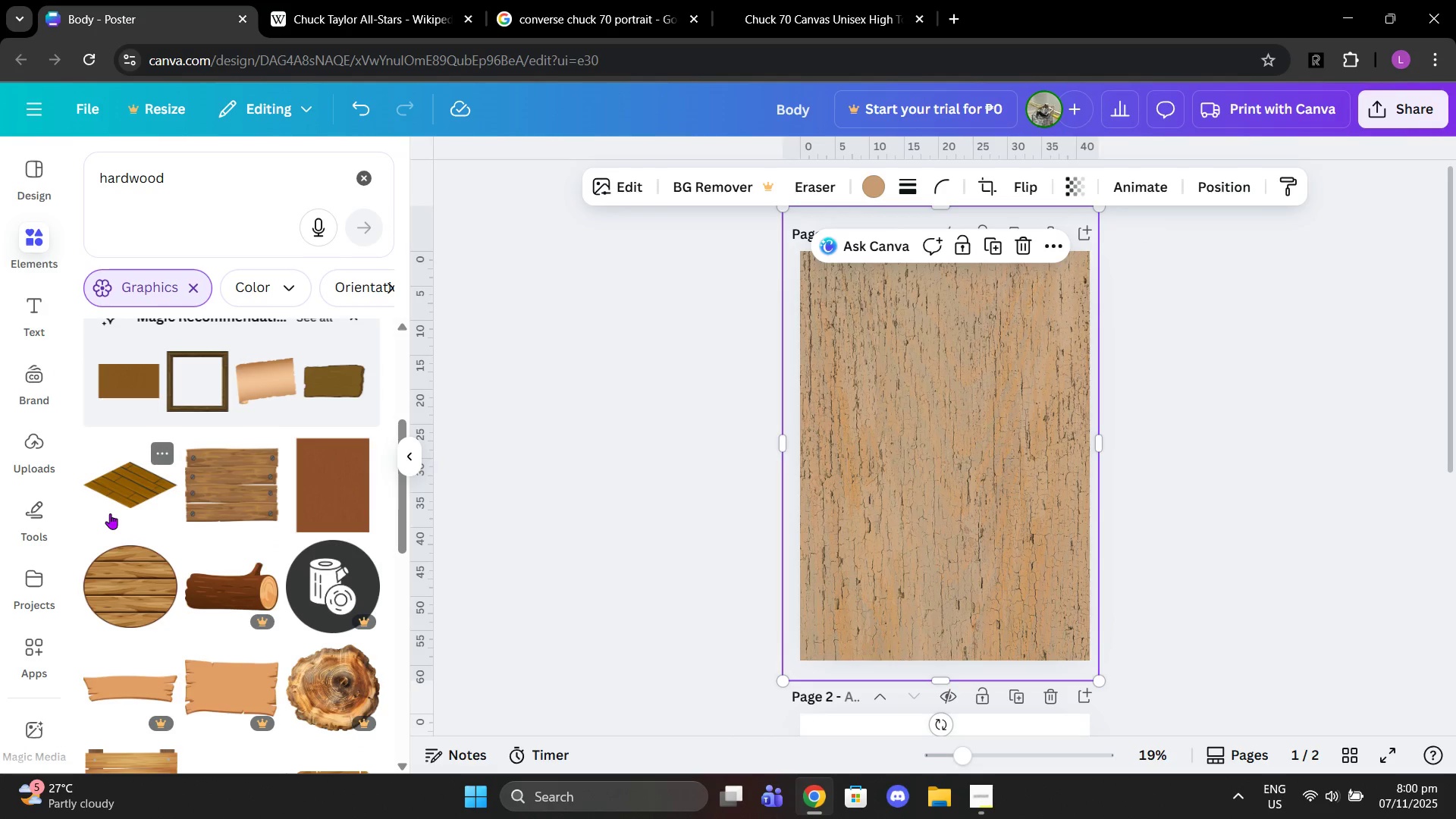 
left_click([118, 504])
 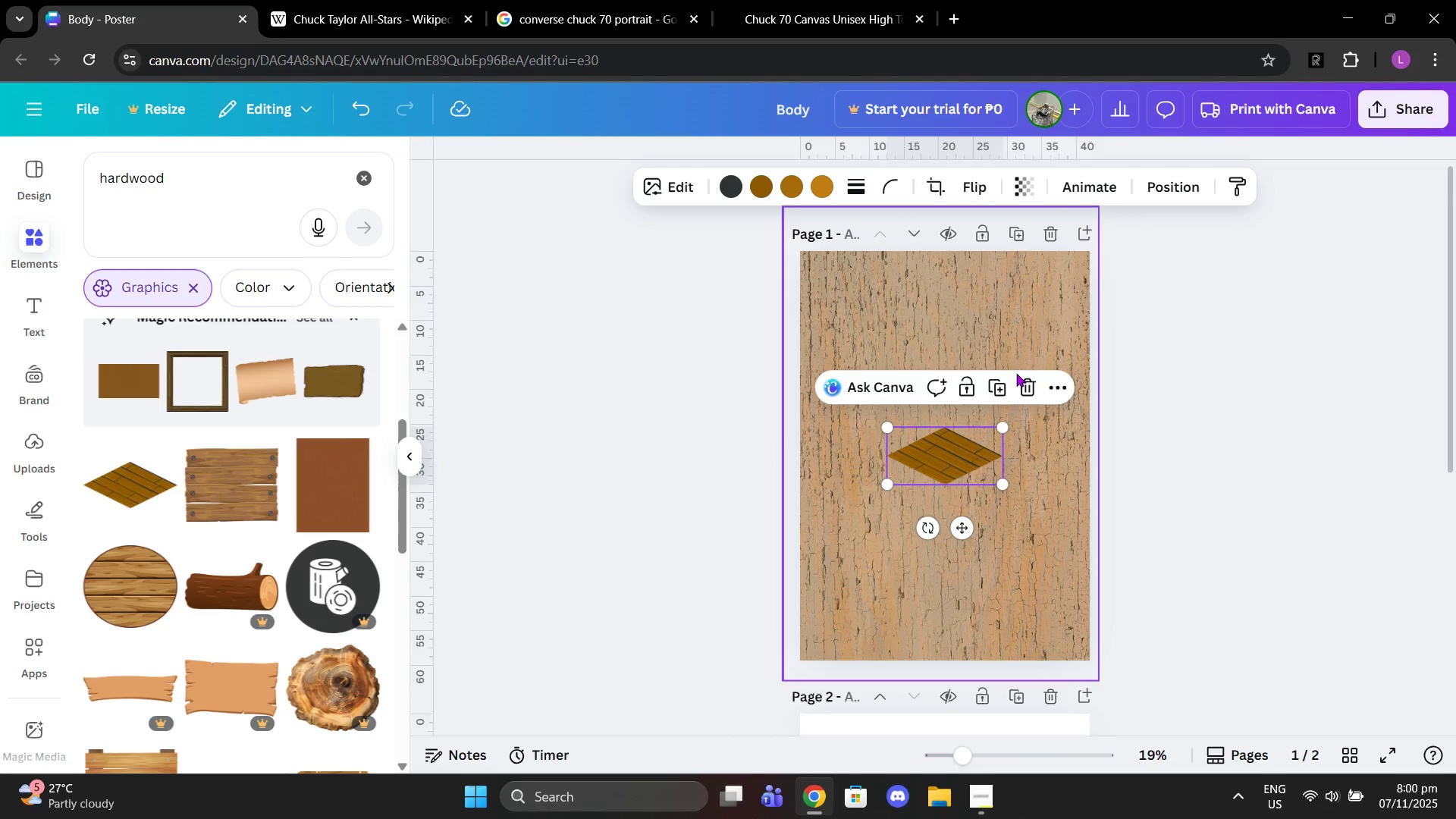 
left_click([1018, 387])
 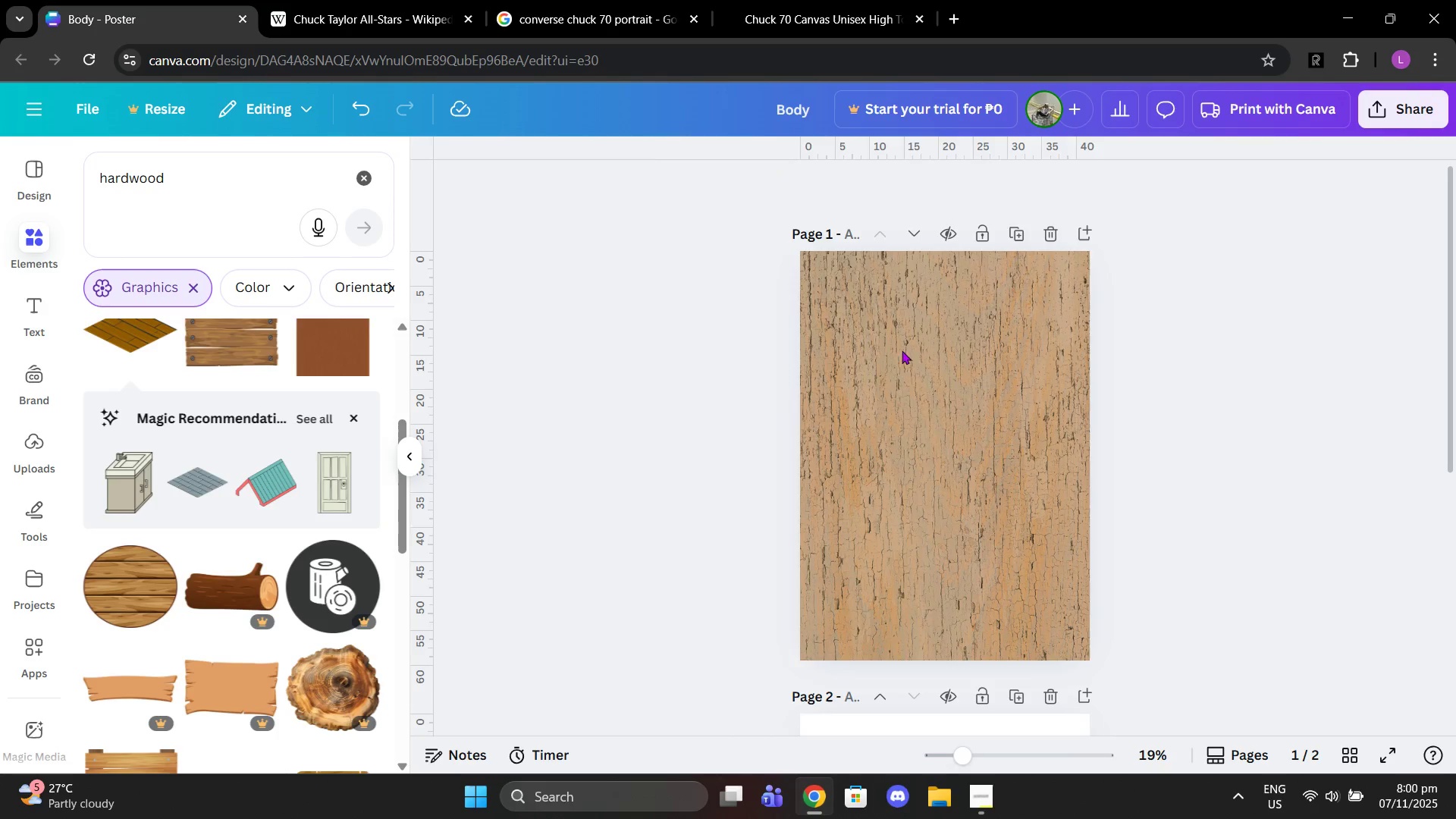 
left_click([930, 378])
 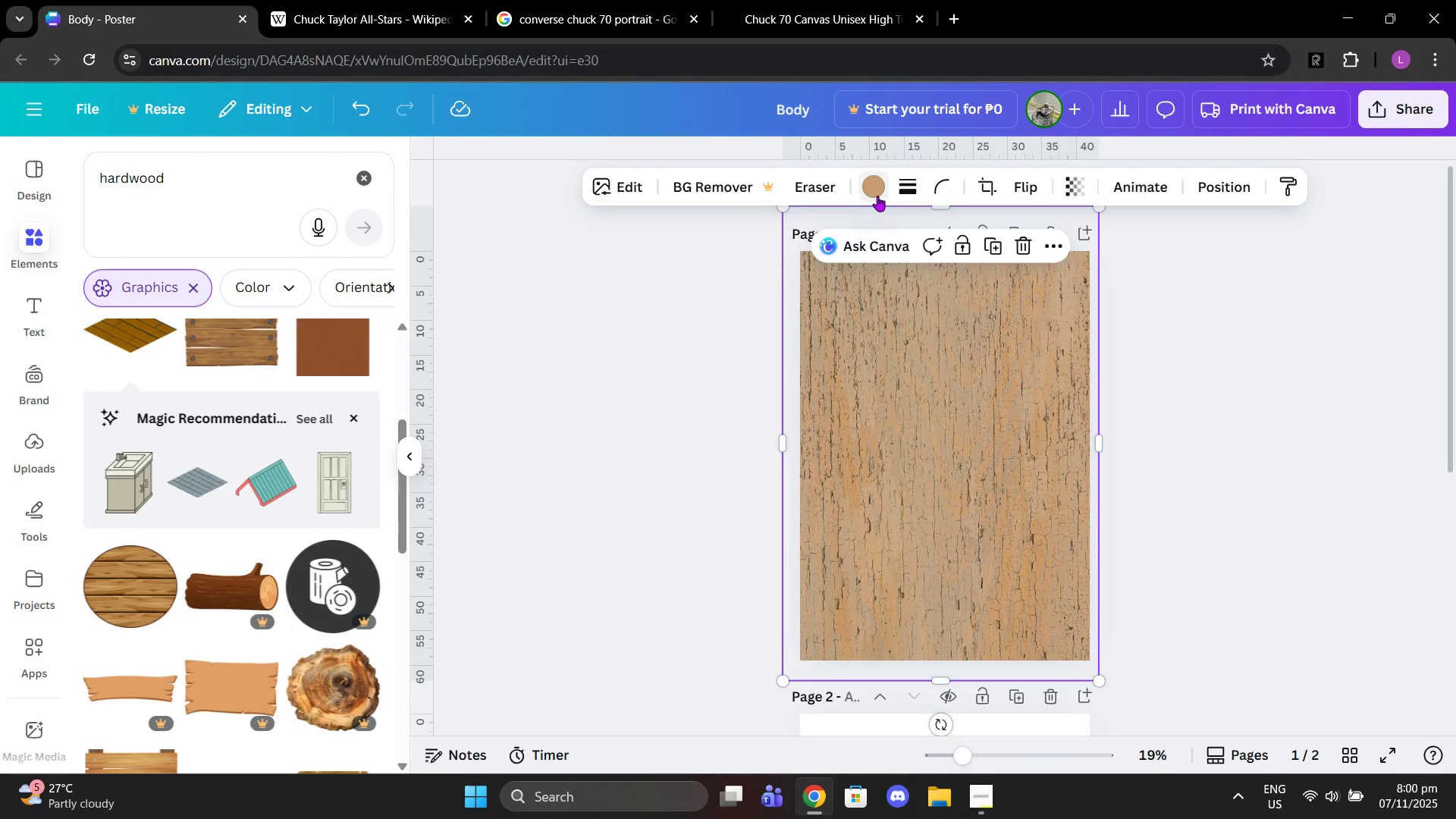 
left_click([877, 196])
 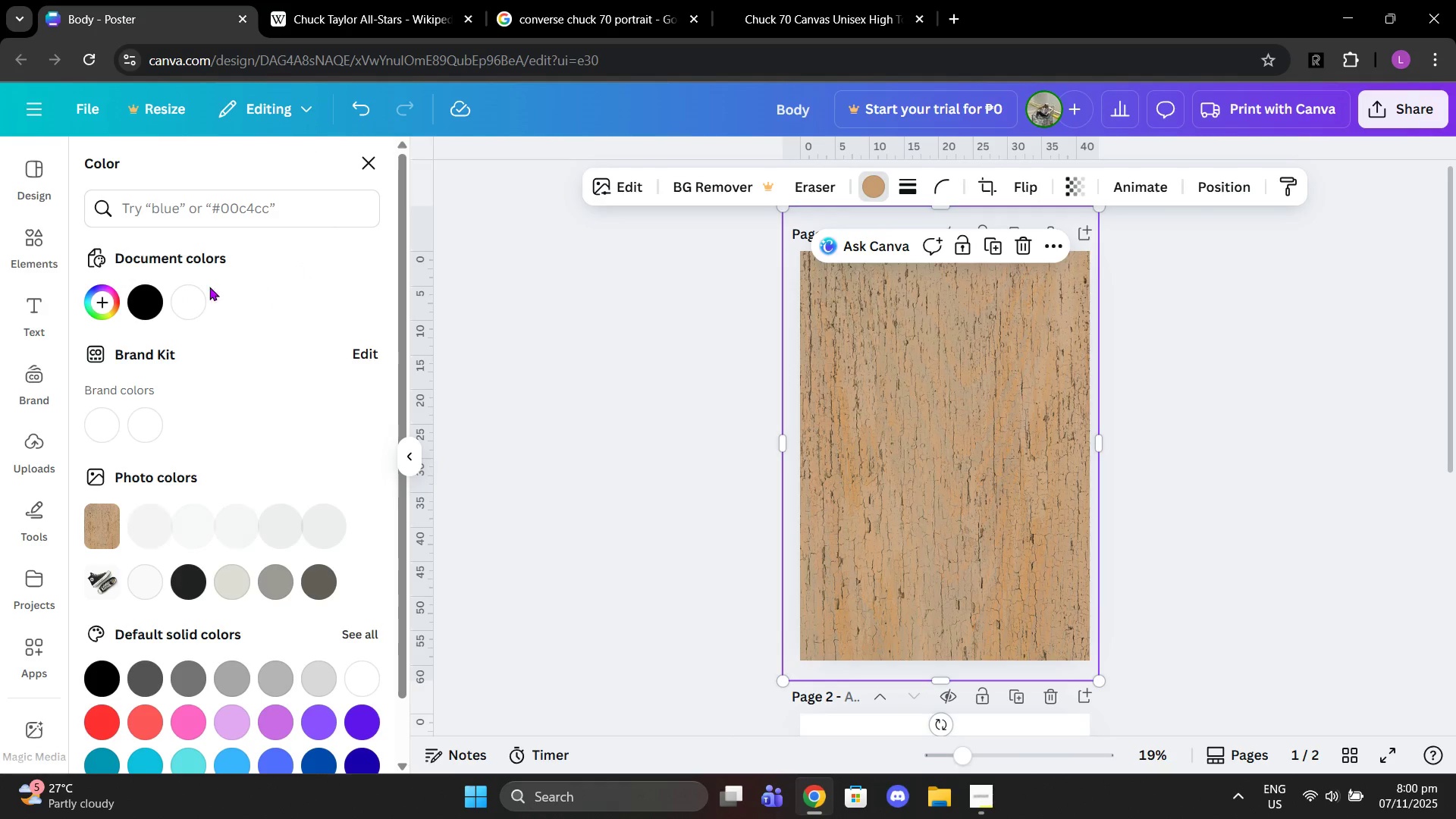 
left_click([180, 300])
 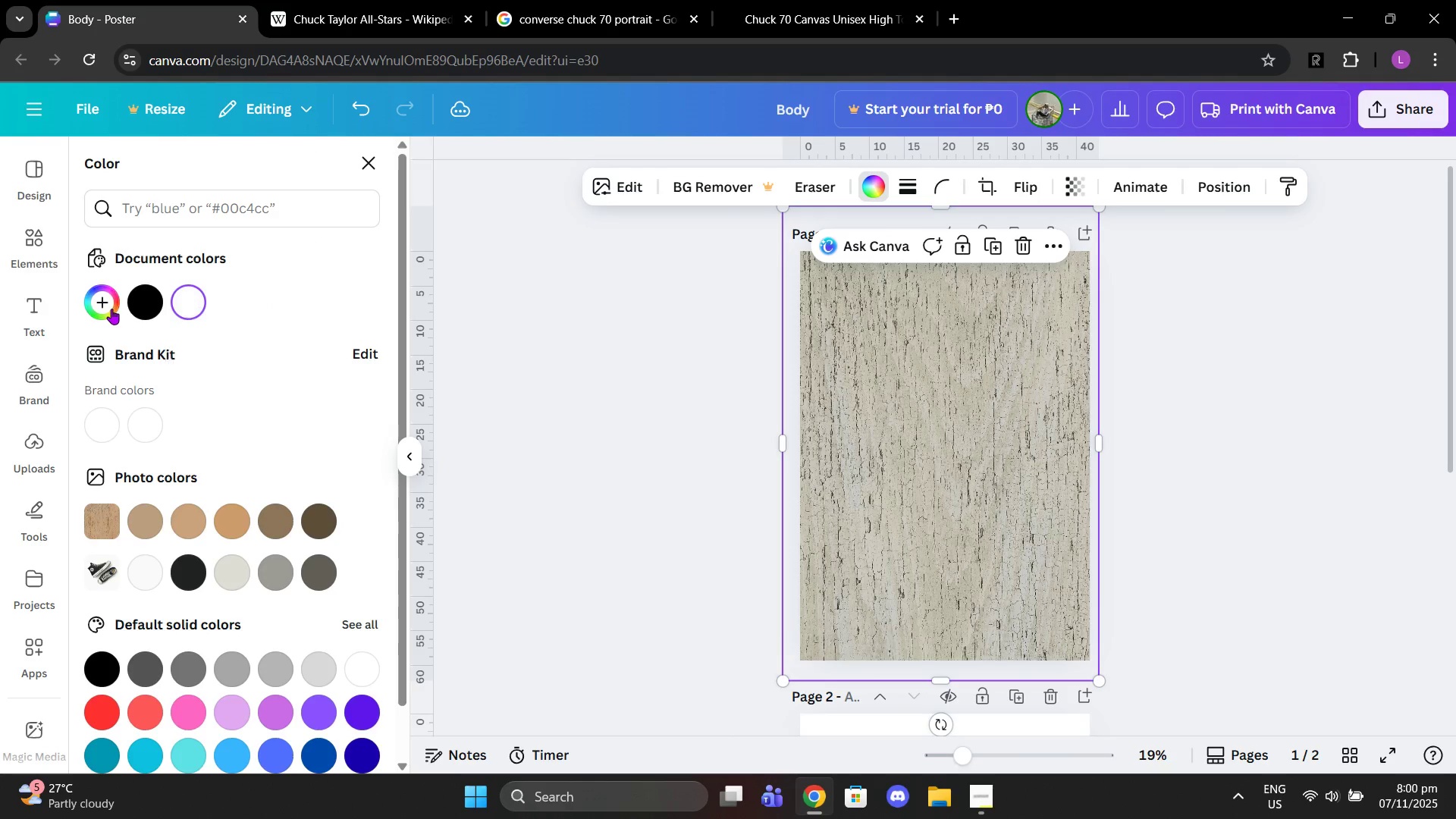 
left_click([153, 293])
 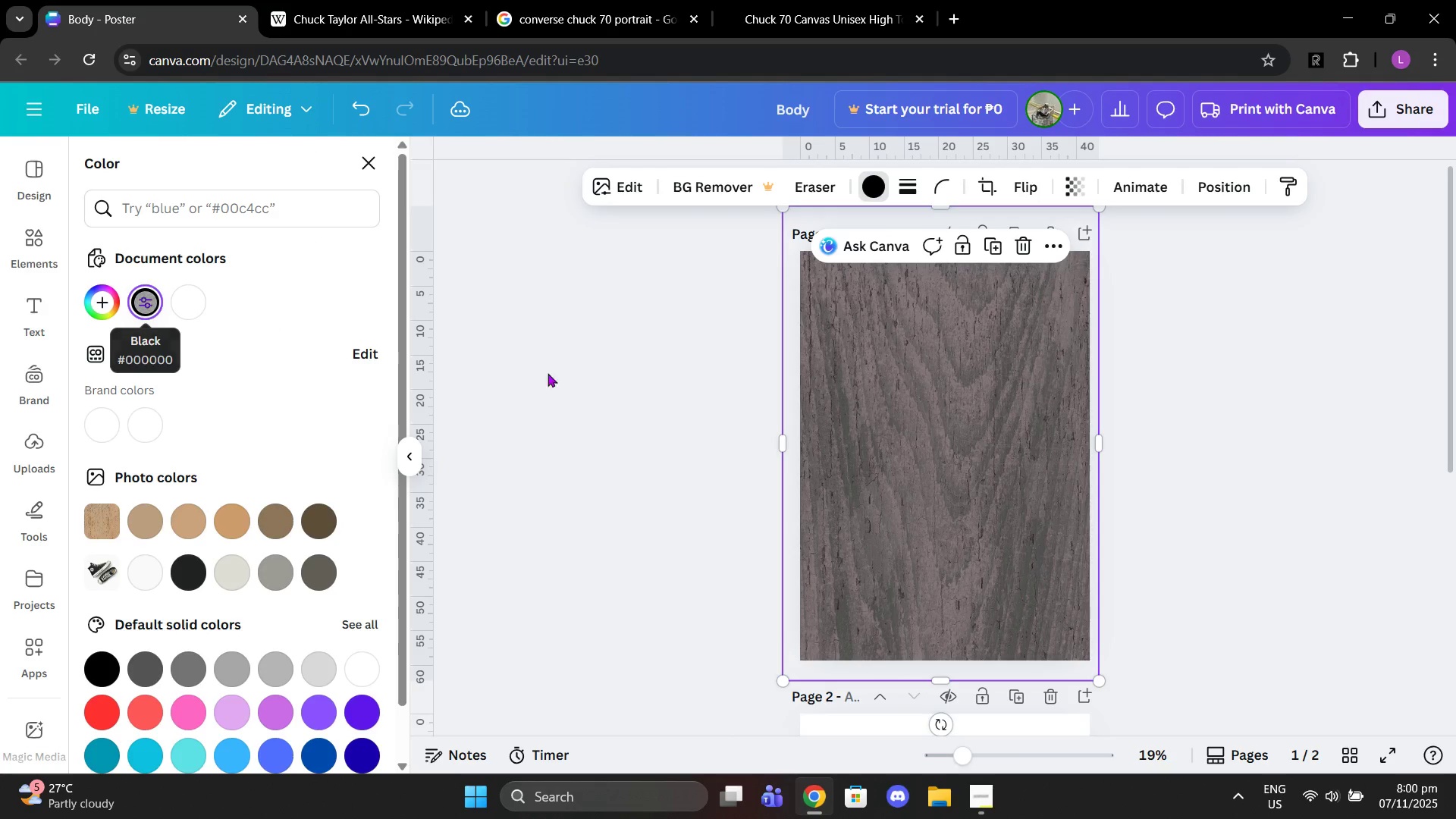 
left_click([657, 381])
 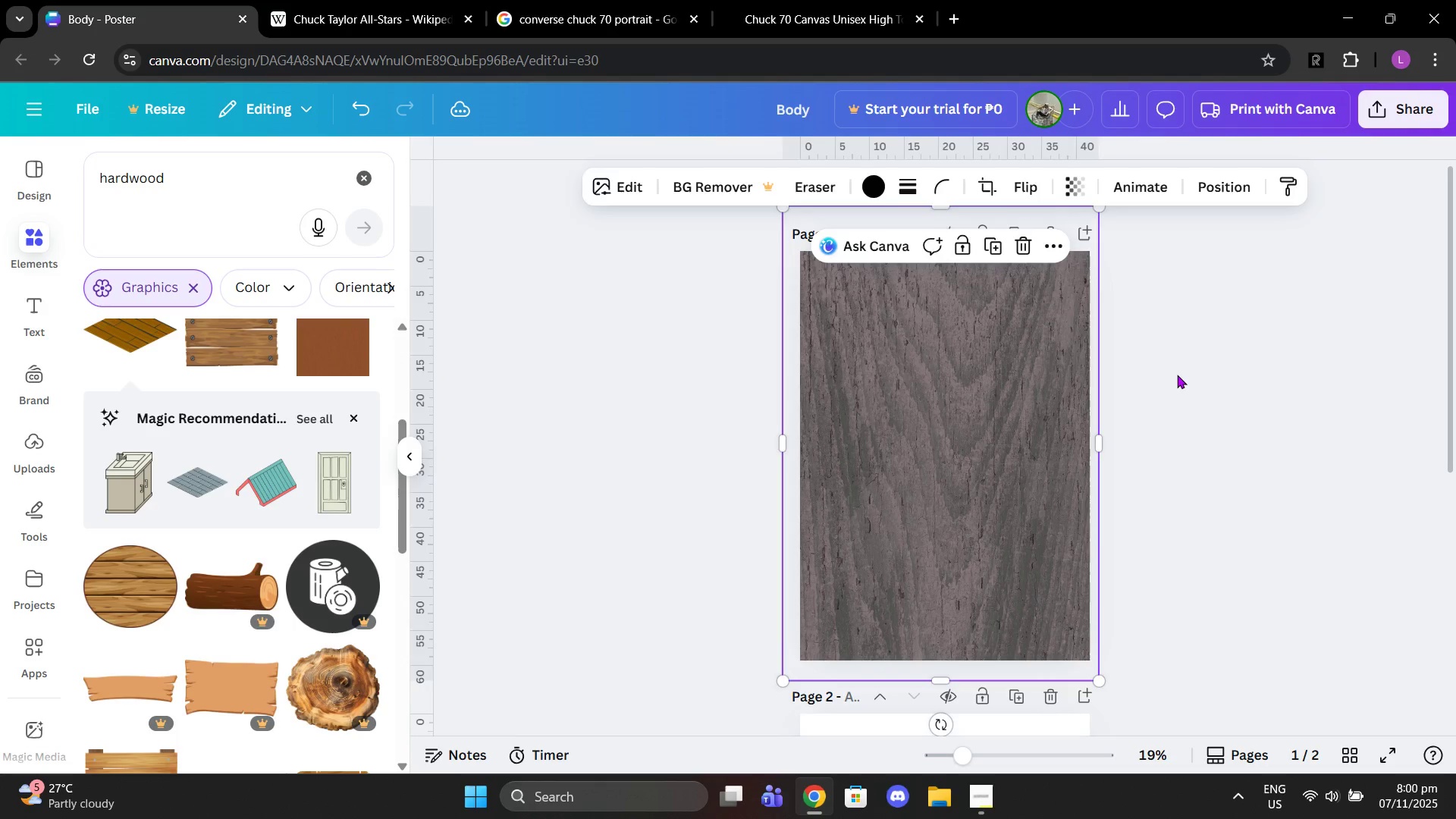 
left_click([1177, 375])
 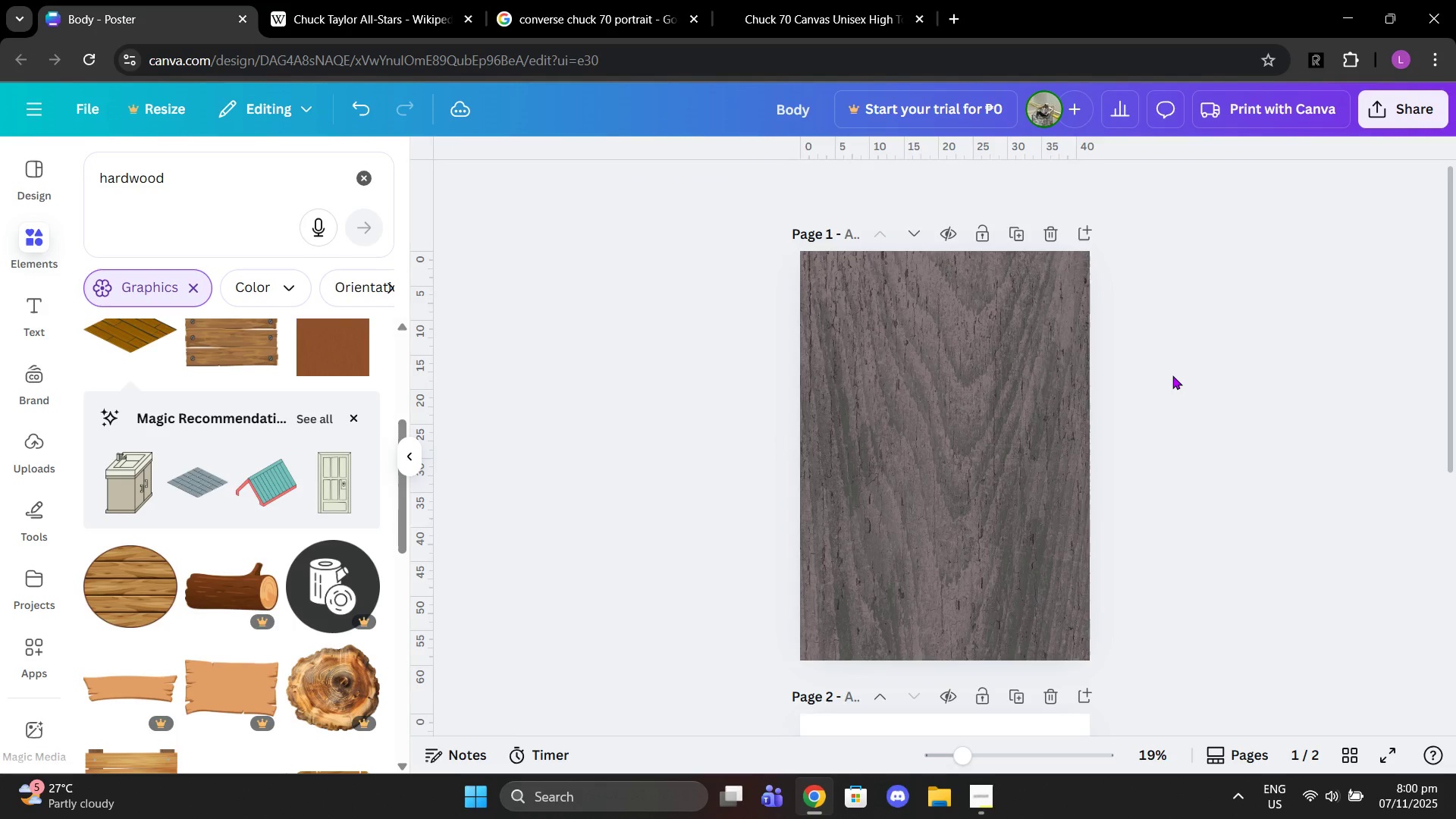 
left_click_drag(start_coordinate=[1177, 375], to_coordinate=[1173, 375])
 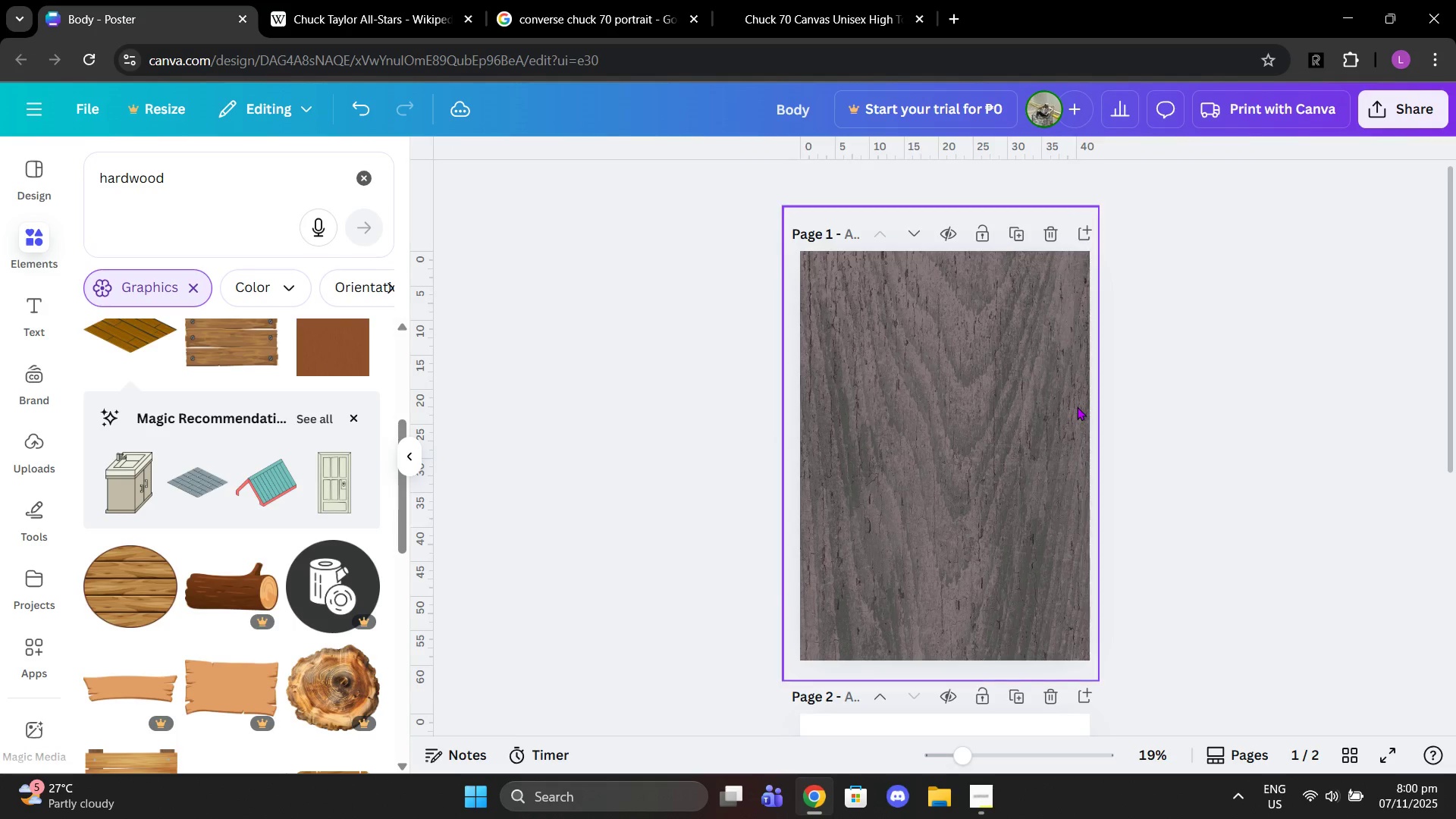 
triple_click([1077, 406])
 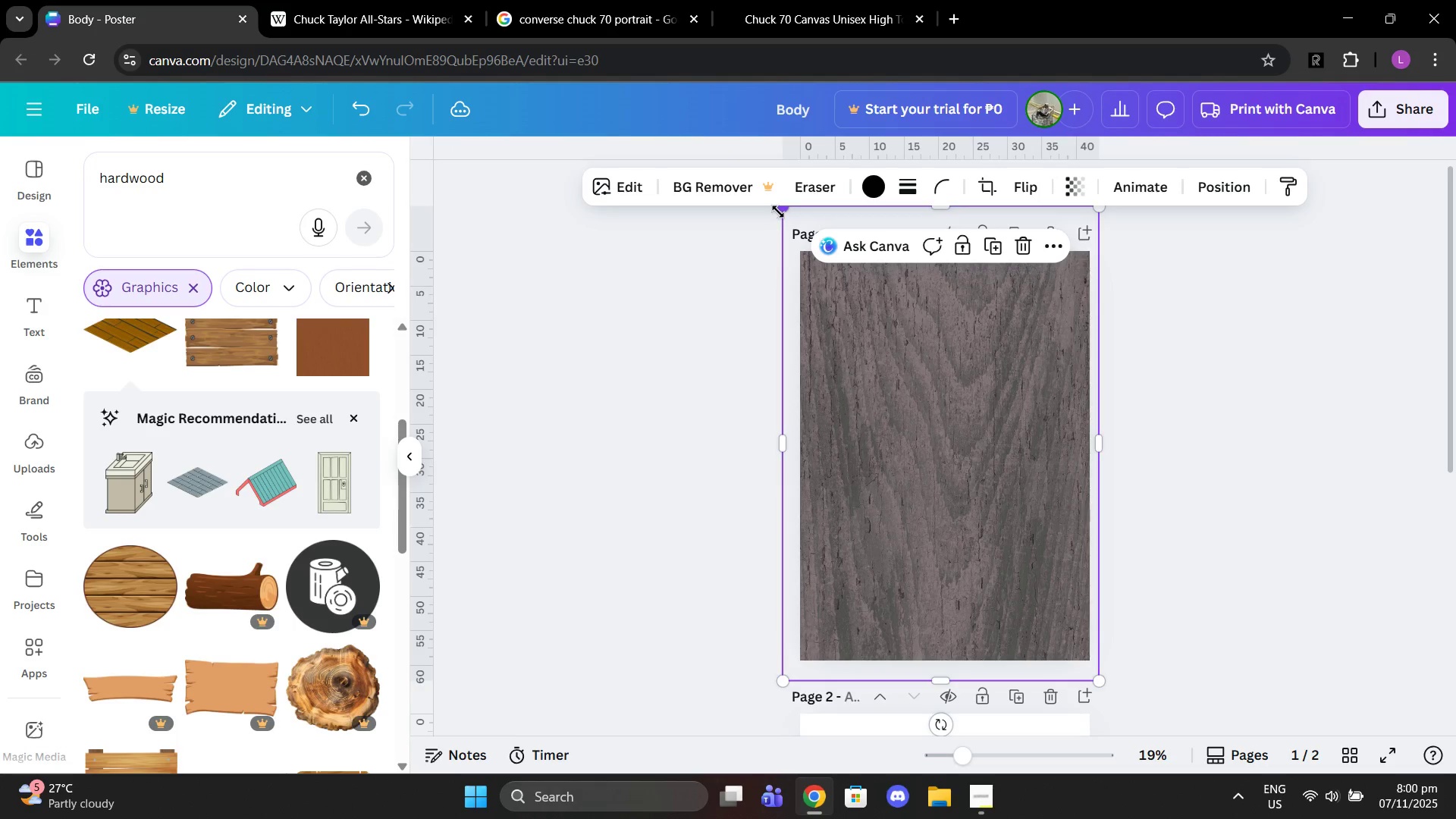 
left_click_drag(start_coordinate=[778, 212], to_coordinate=[799, 224])
 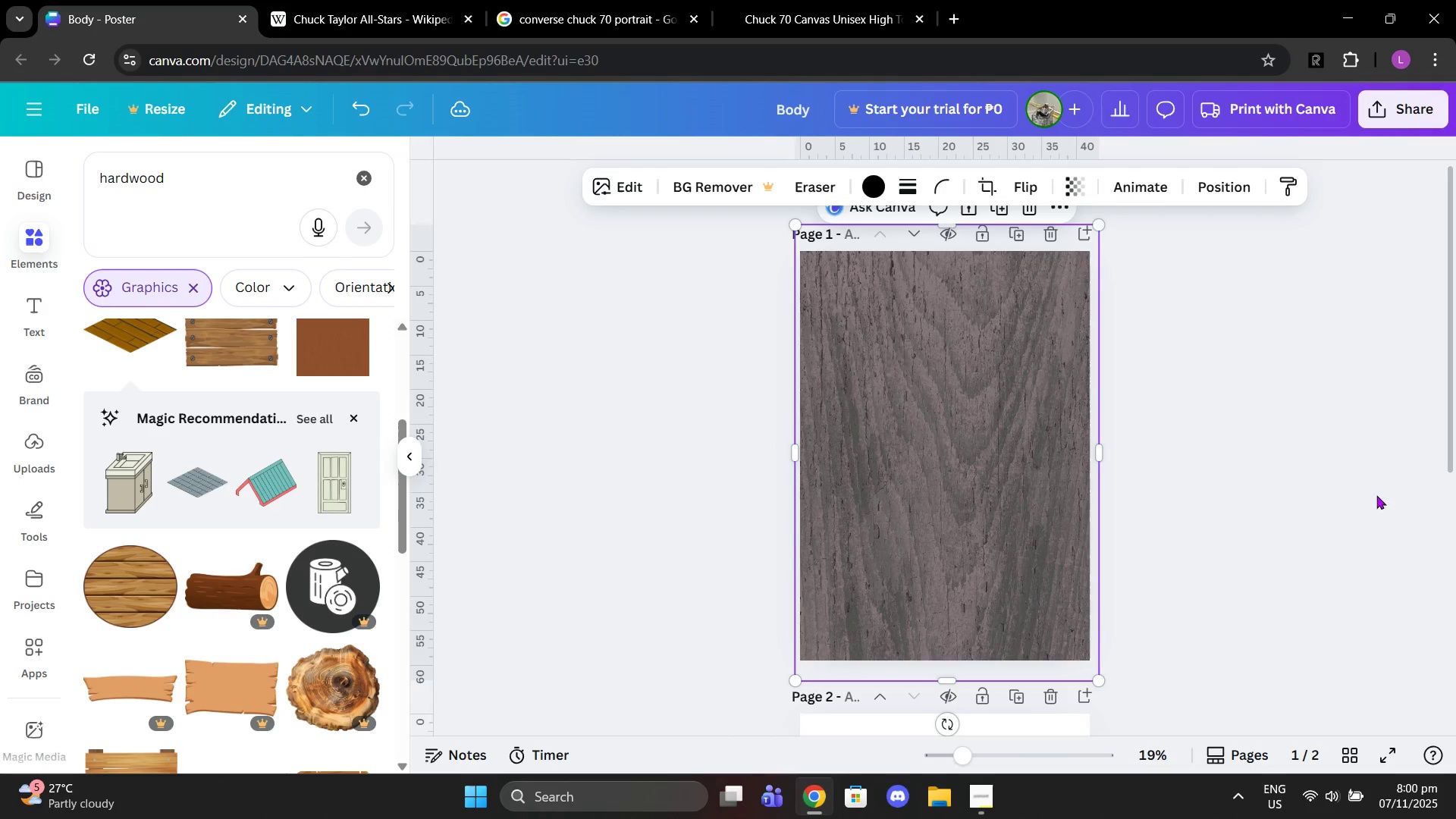 
left_click([1316, 479])
 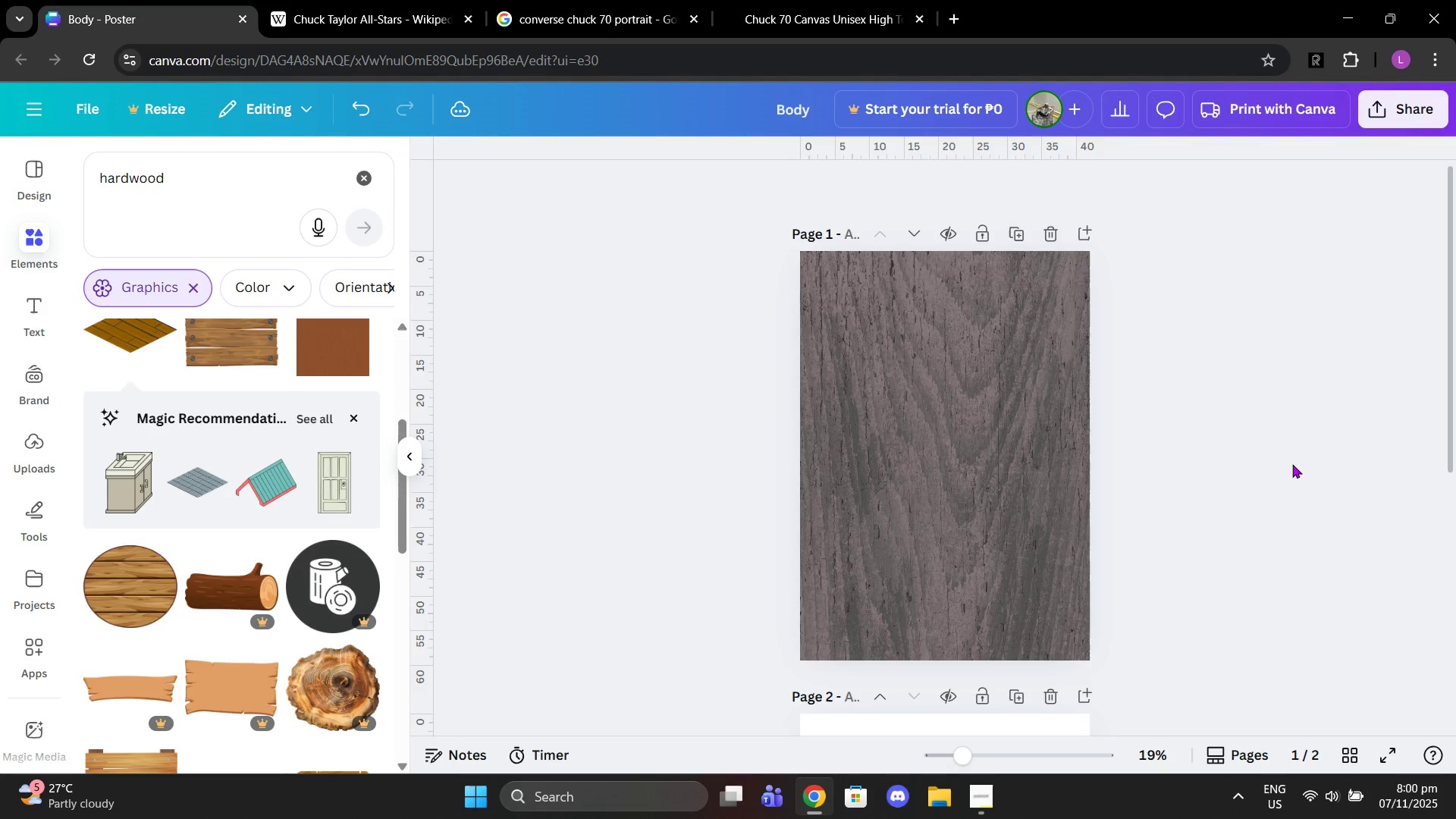 
scroll: coordinate [1294, 461], scroll_direction: down, amount: 4.0
 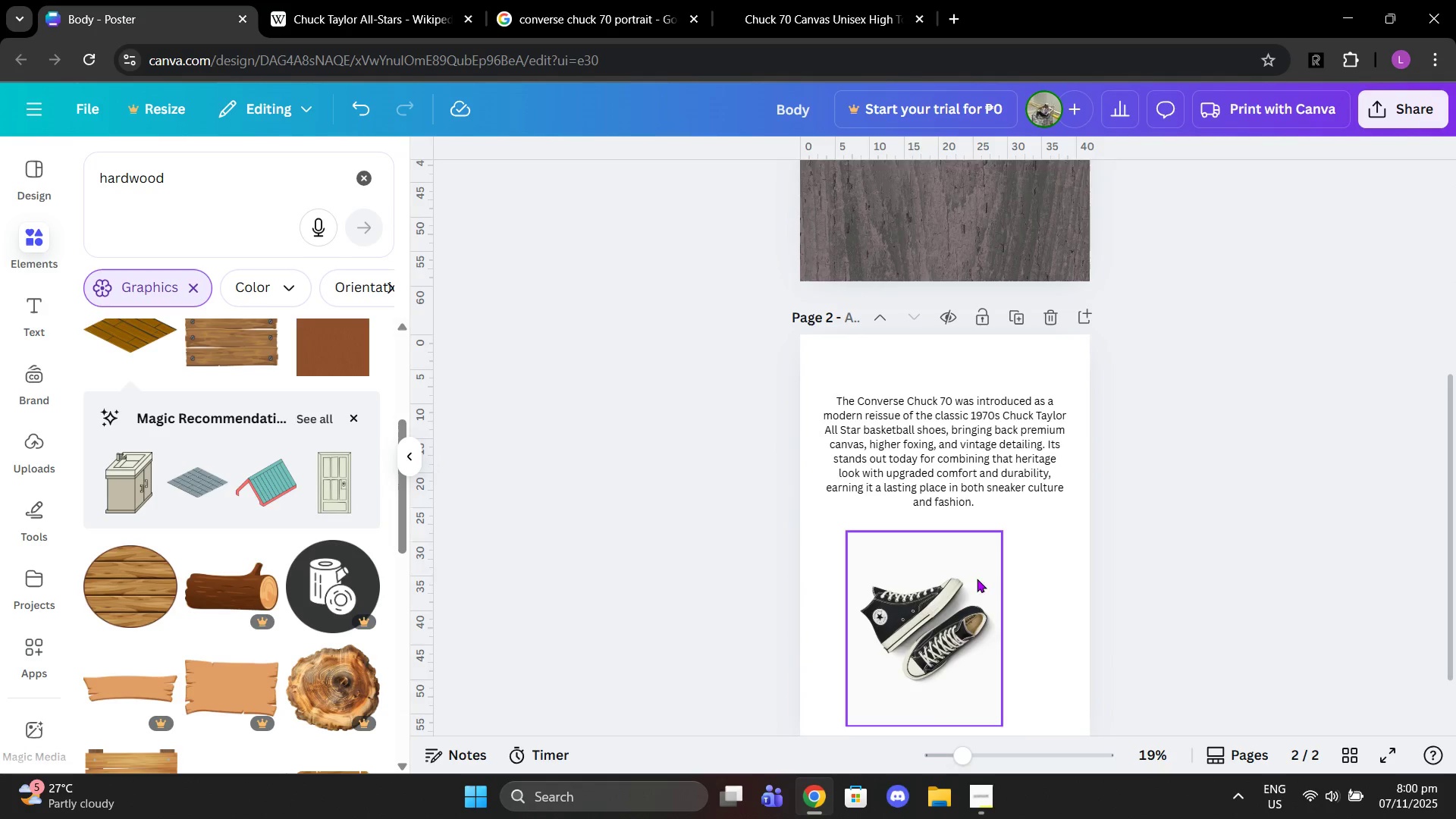 
left_click([983, 595])
 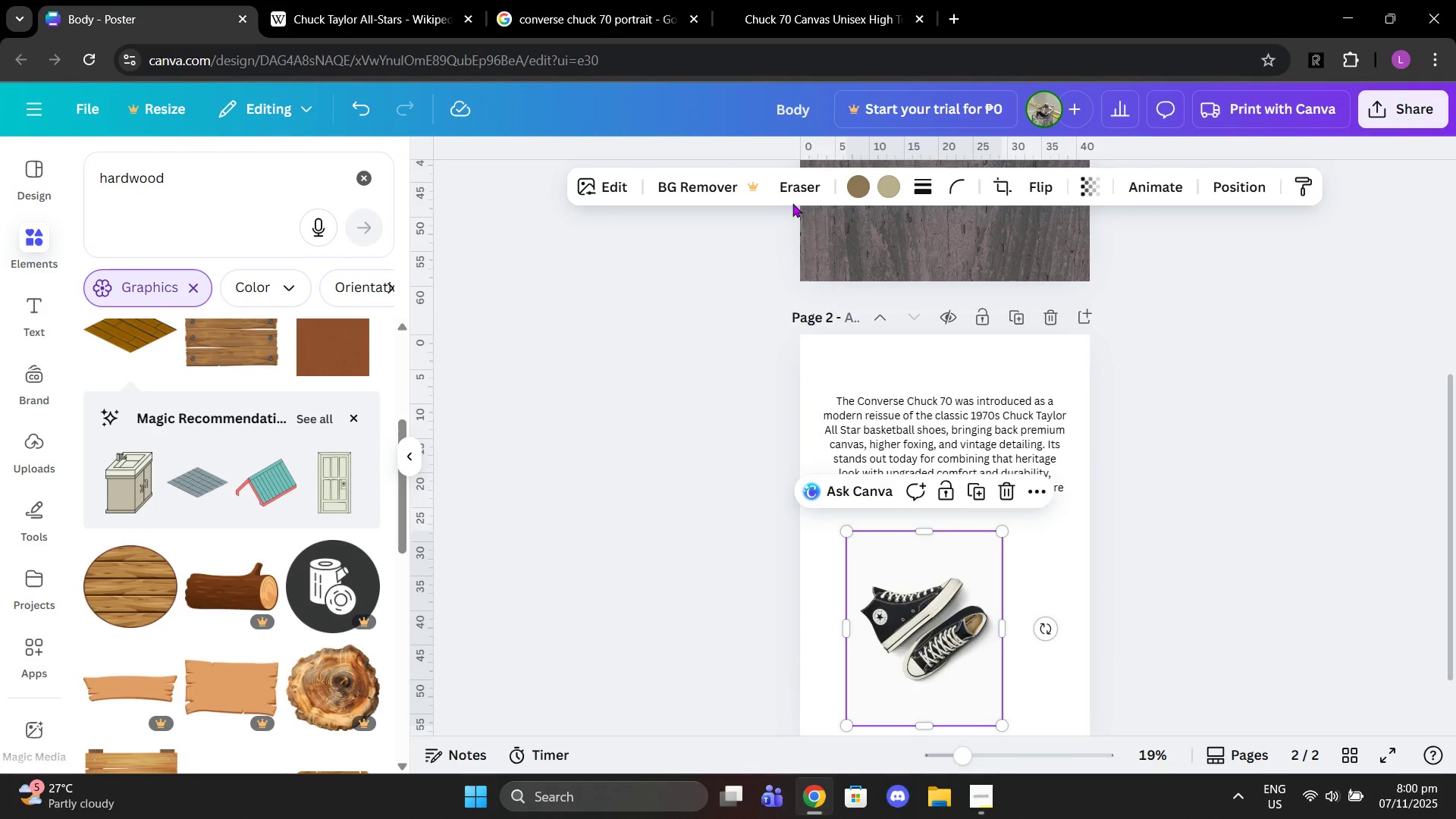 
double_click([787, 193])
 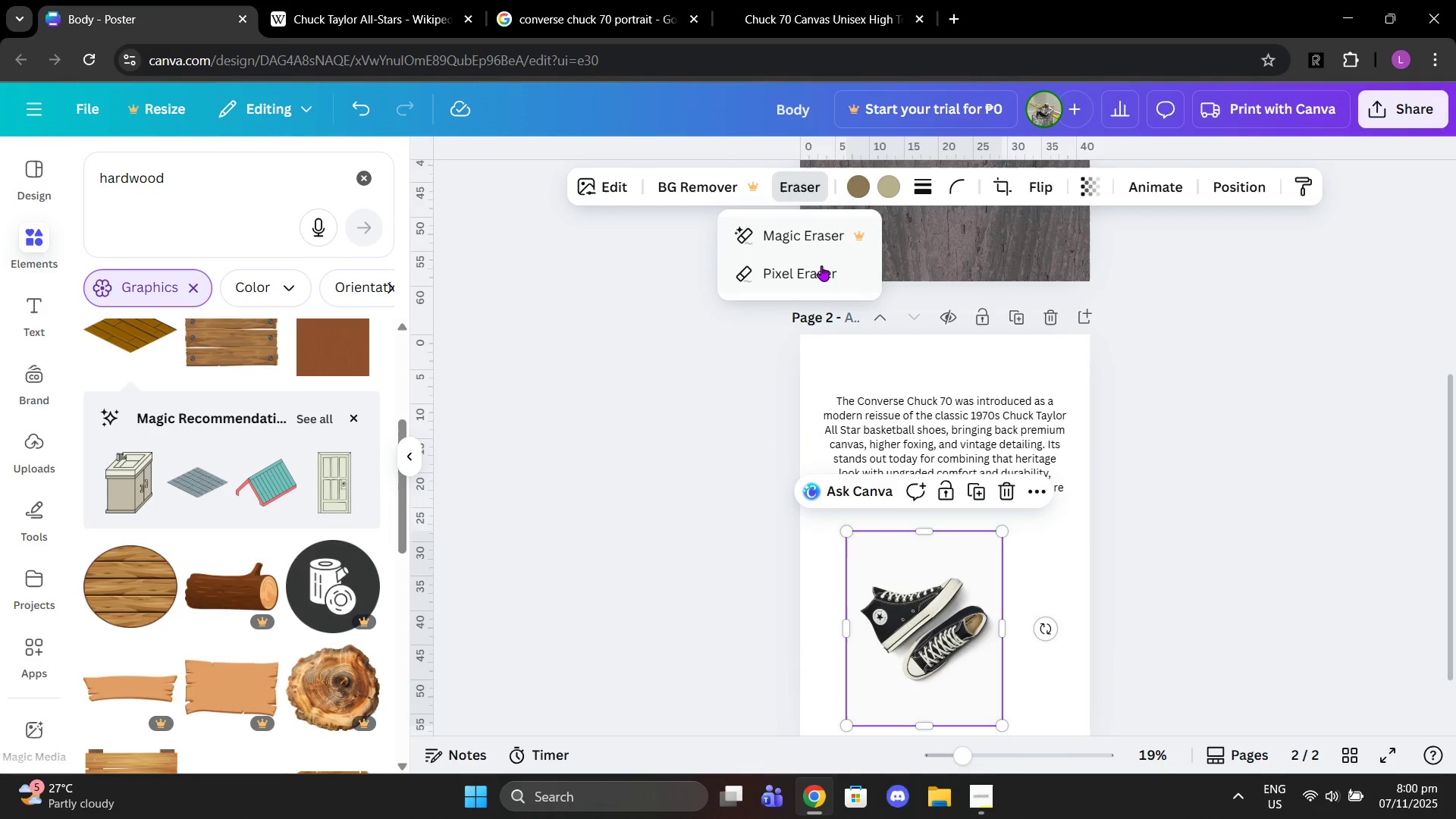 
left_click([821, 265])
 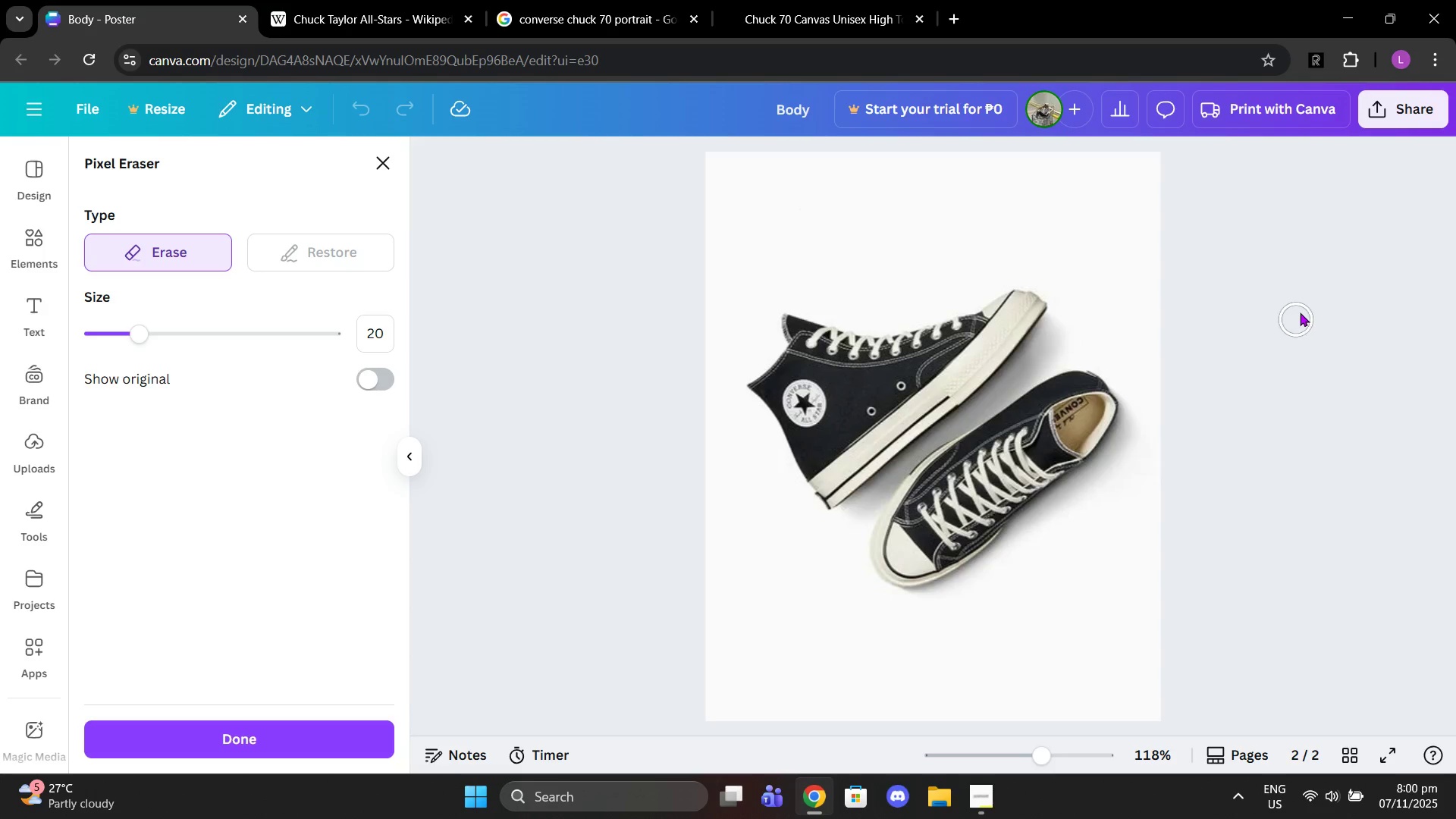 
wait(9.02)
 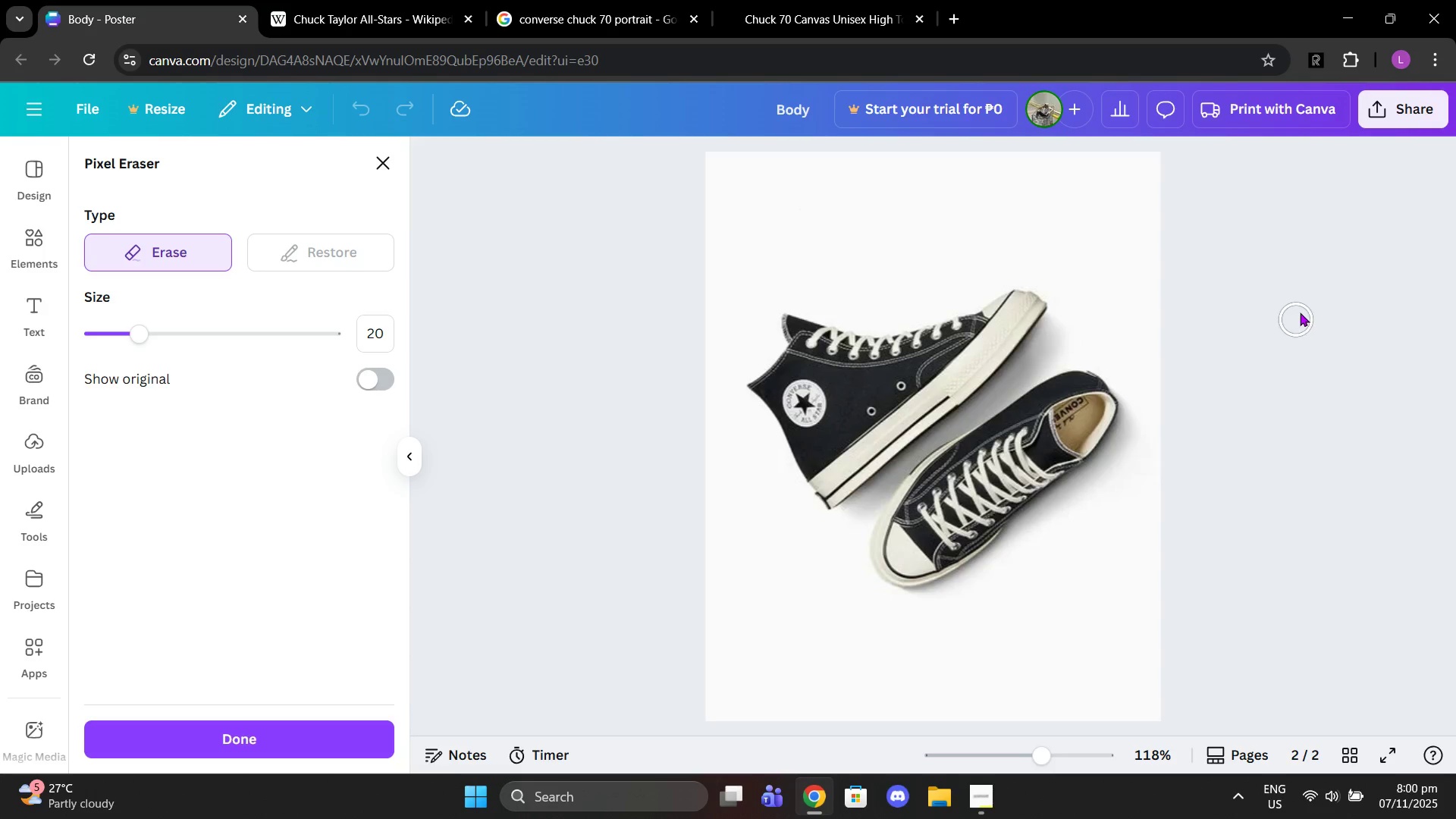 
left_click_drag(start_coordinate=[192, 322], to_coordinate=[269, 323])
 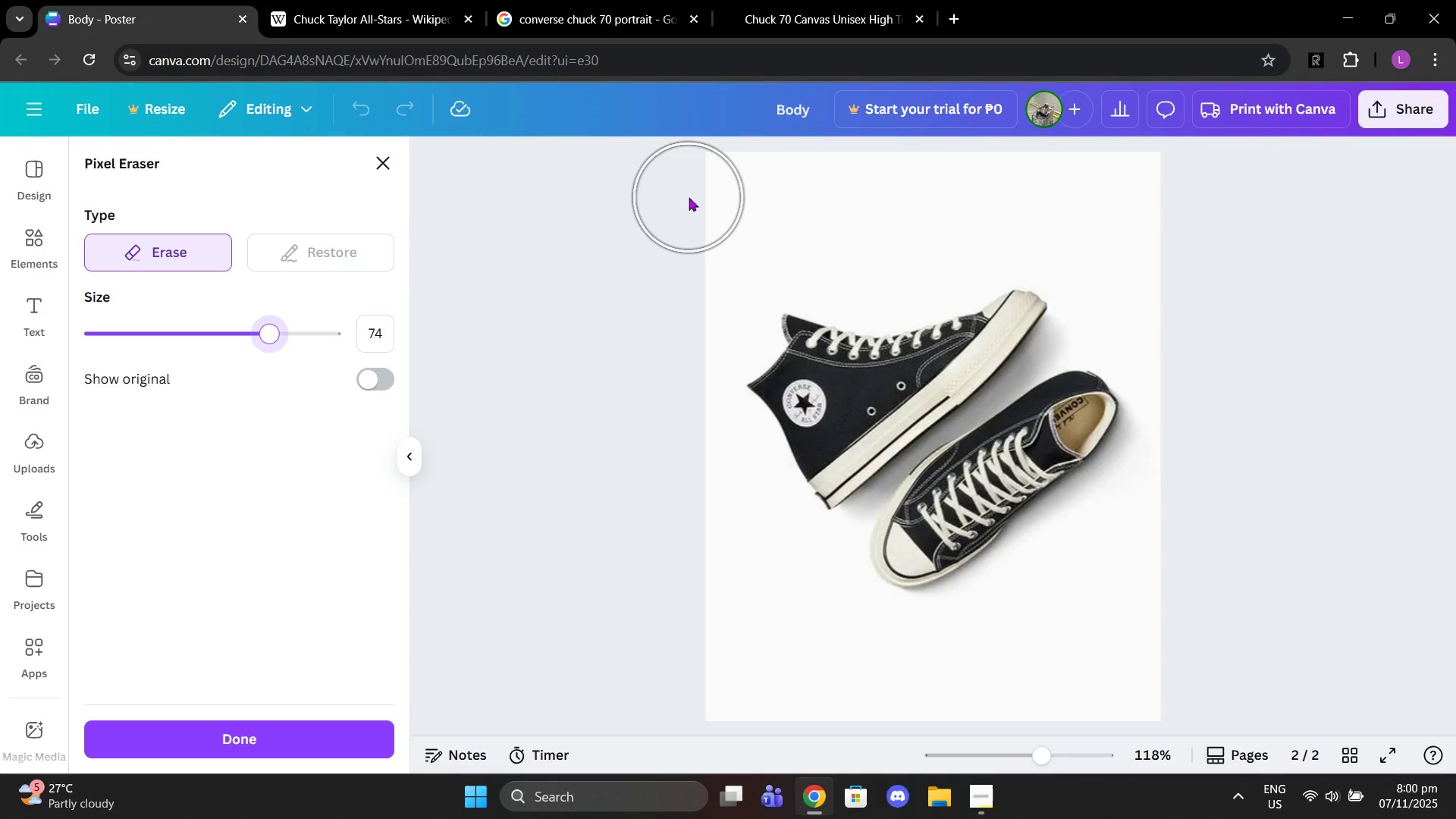 
left_click_drag(start_coordinate=[689, 197], to_coordinate=[1107, 163])
 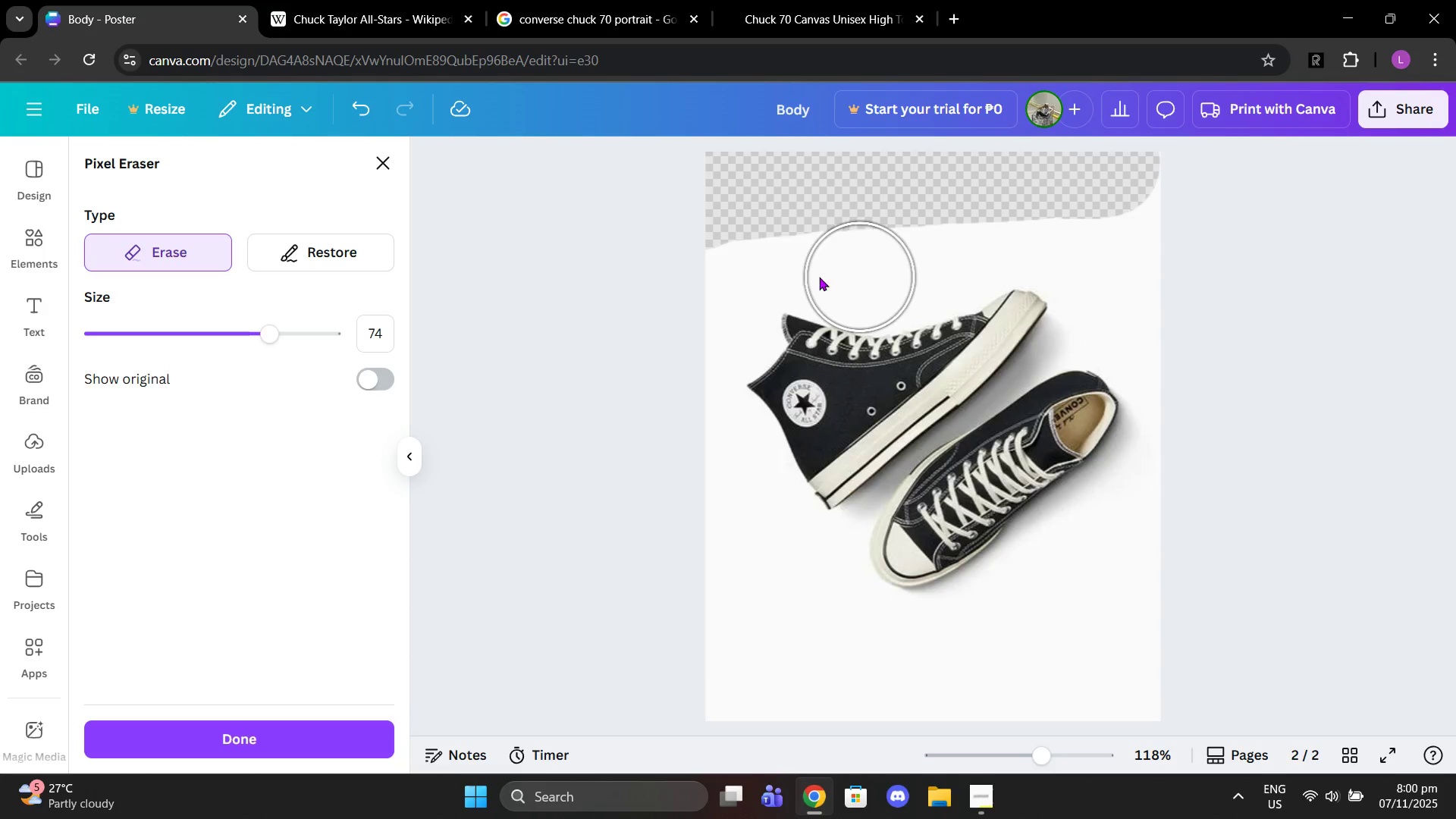 
left_click_drag(start_coordinate=[703, 263], to_coordinate=[1163, 239])
 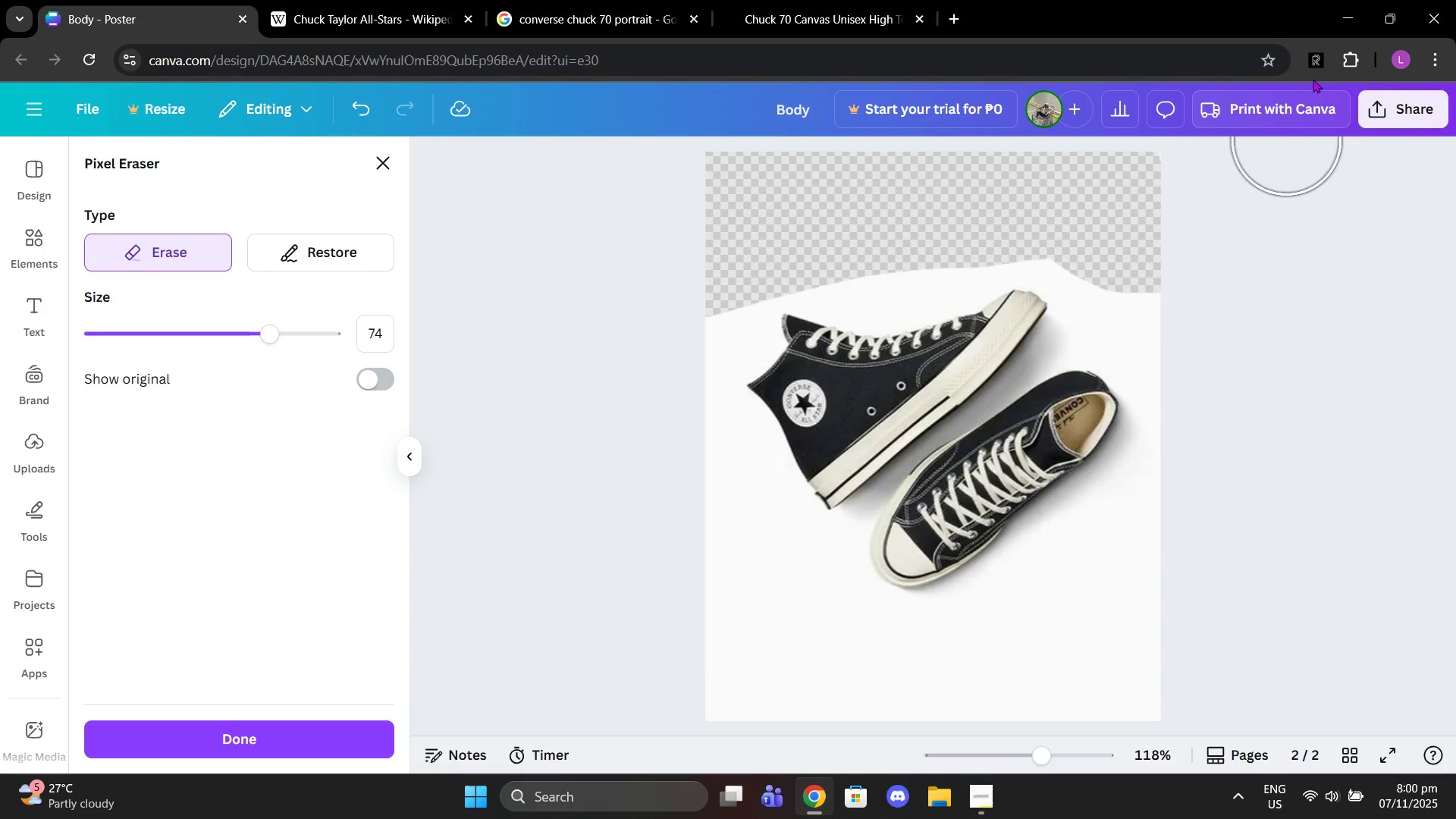 
left_click([1313, 73])
 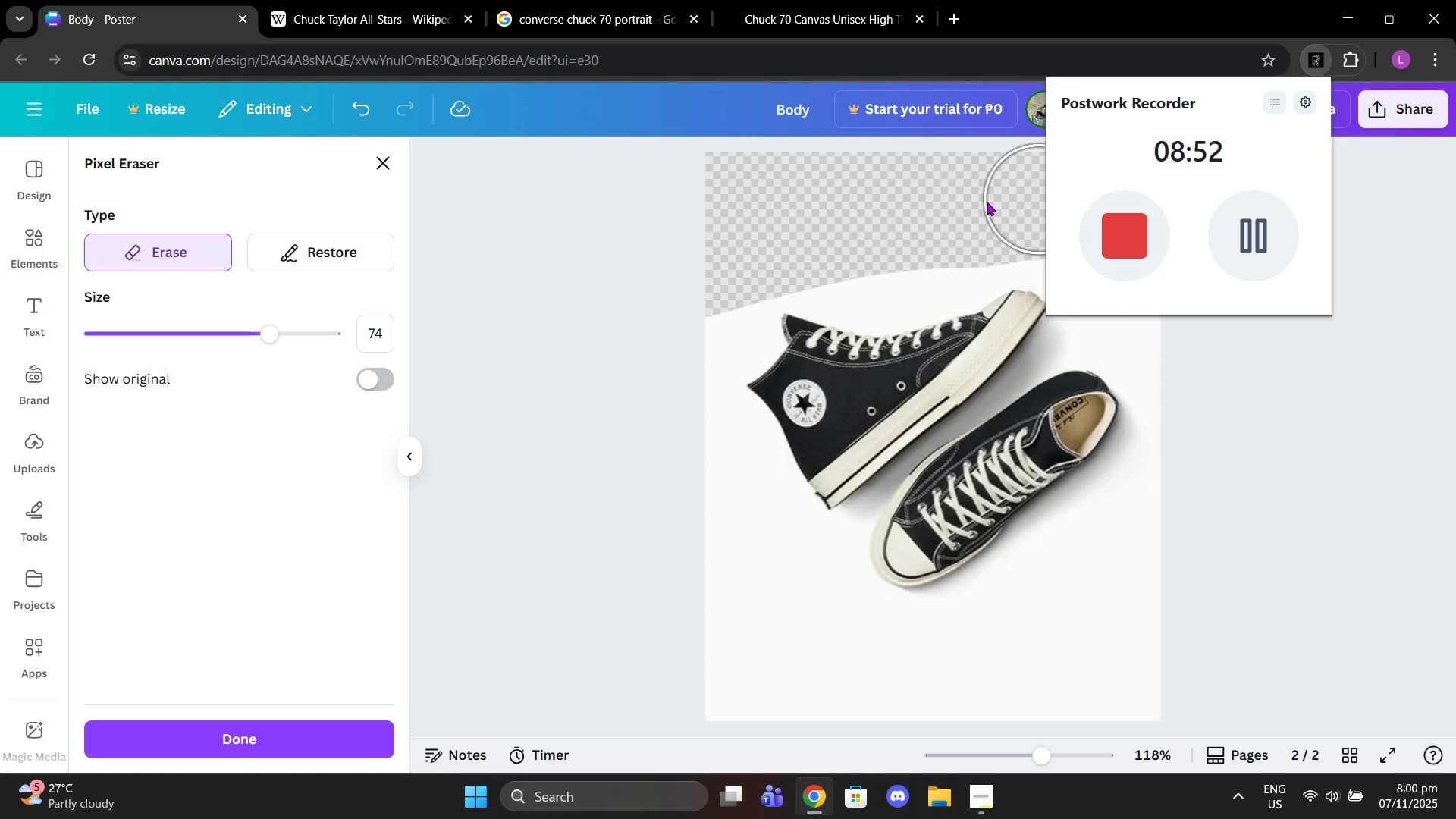 
left_click([955, 204])
 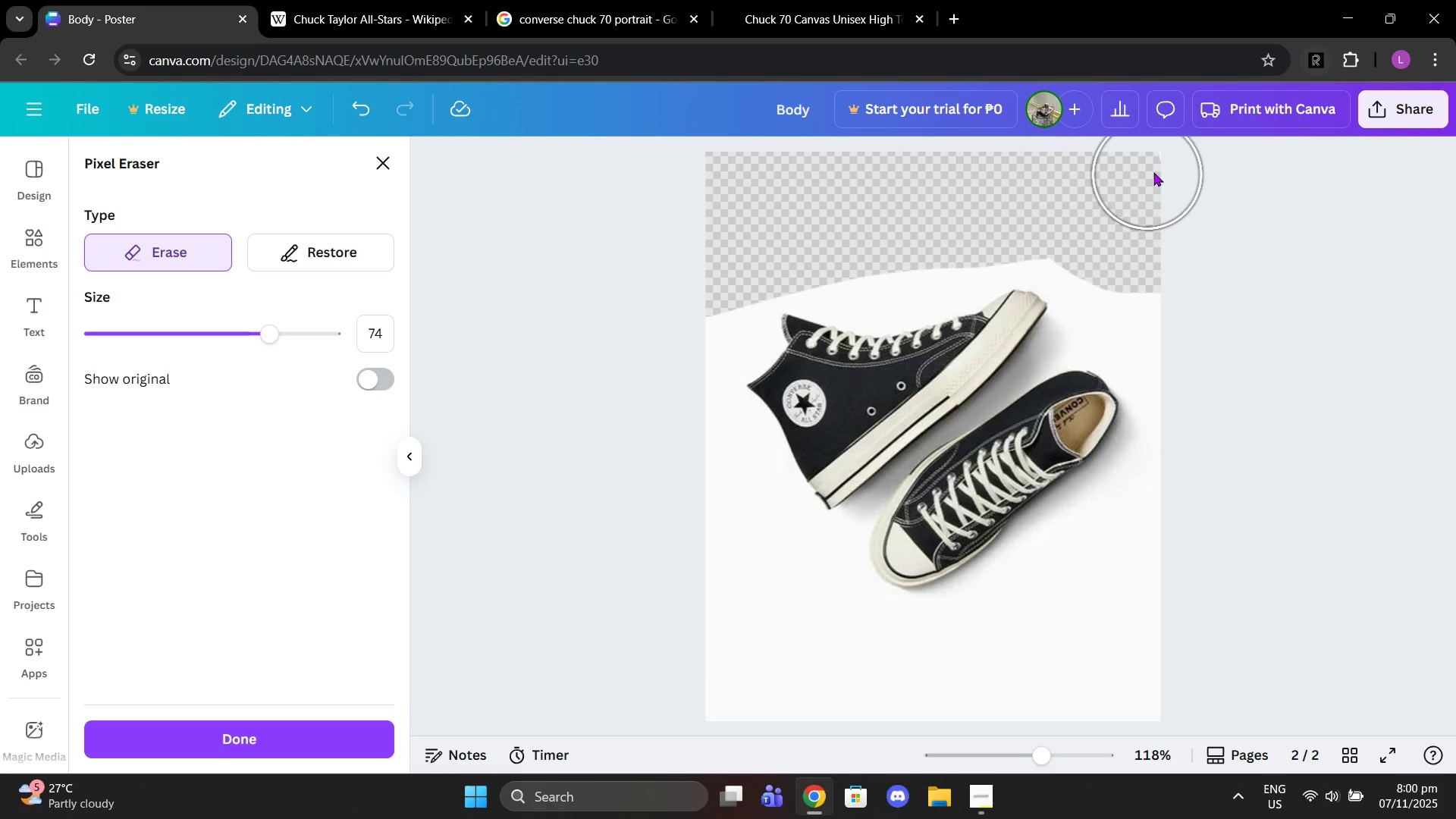 
left_click([1153, 172])
 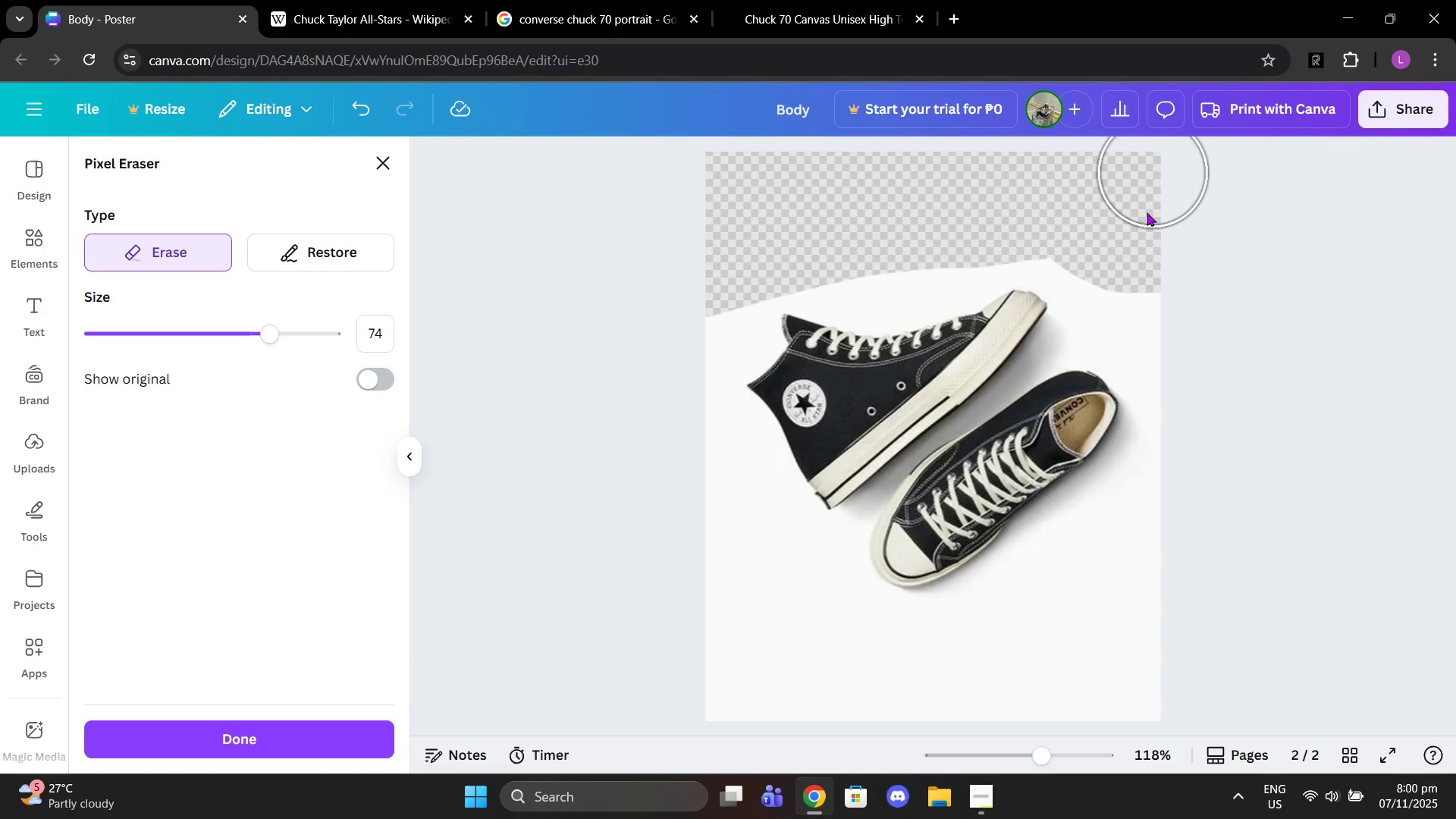 
left_click_drag(start_coordinate=[1147, 221], to_coordinate=[697, 316])
 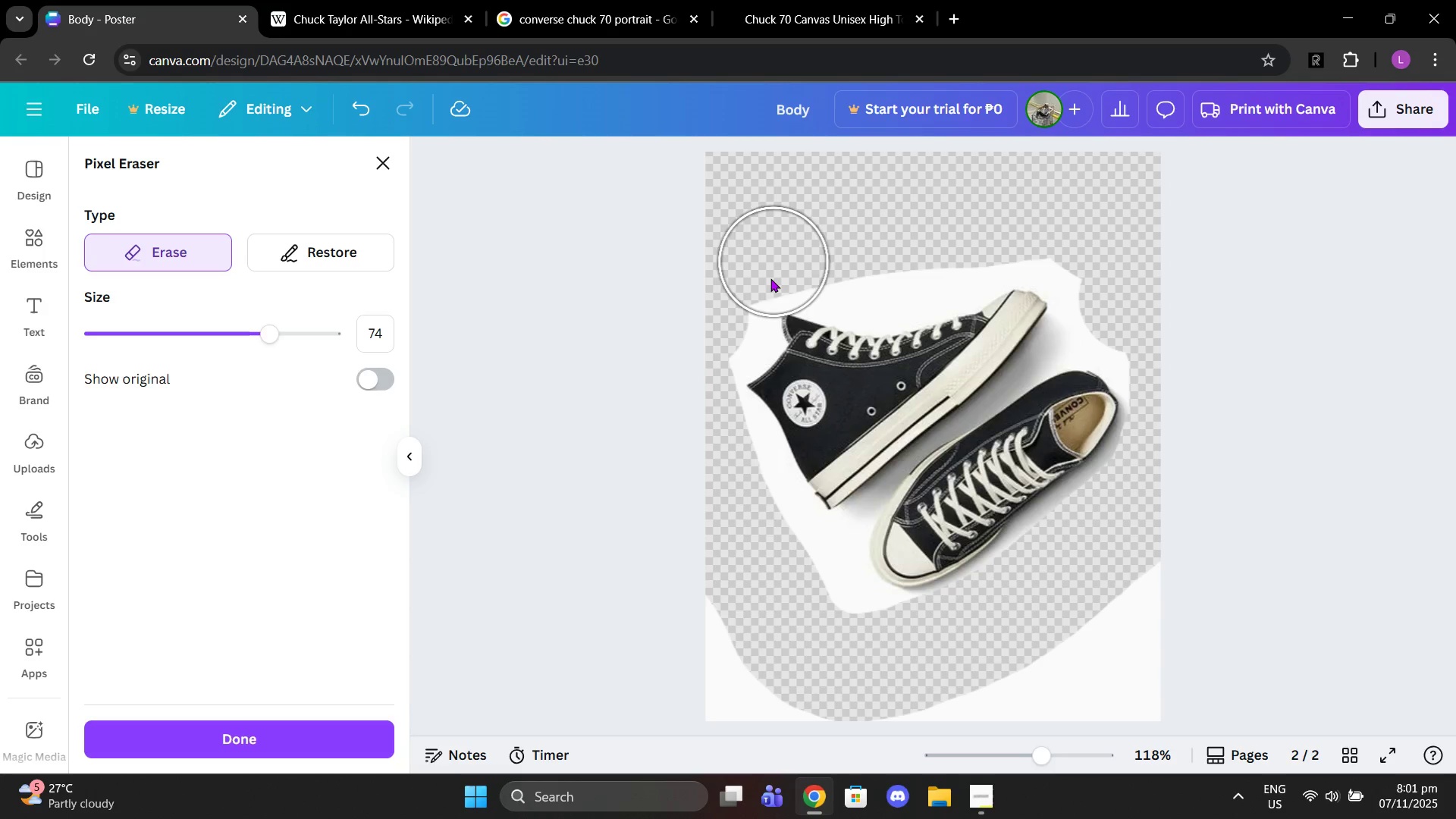 
wait(5.69)
 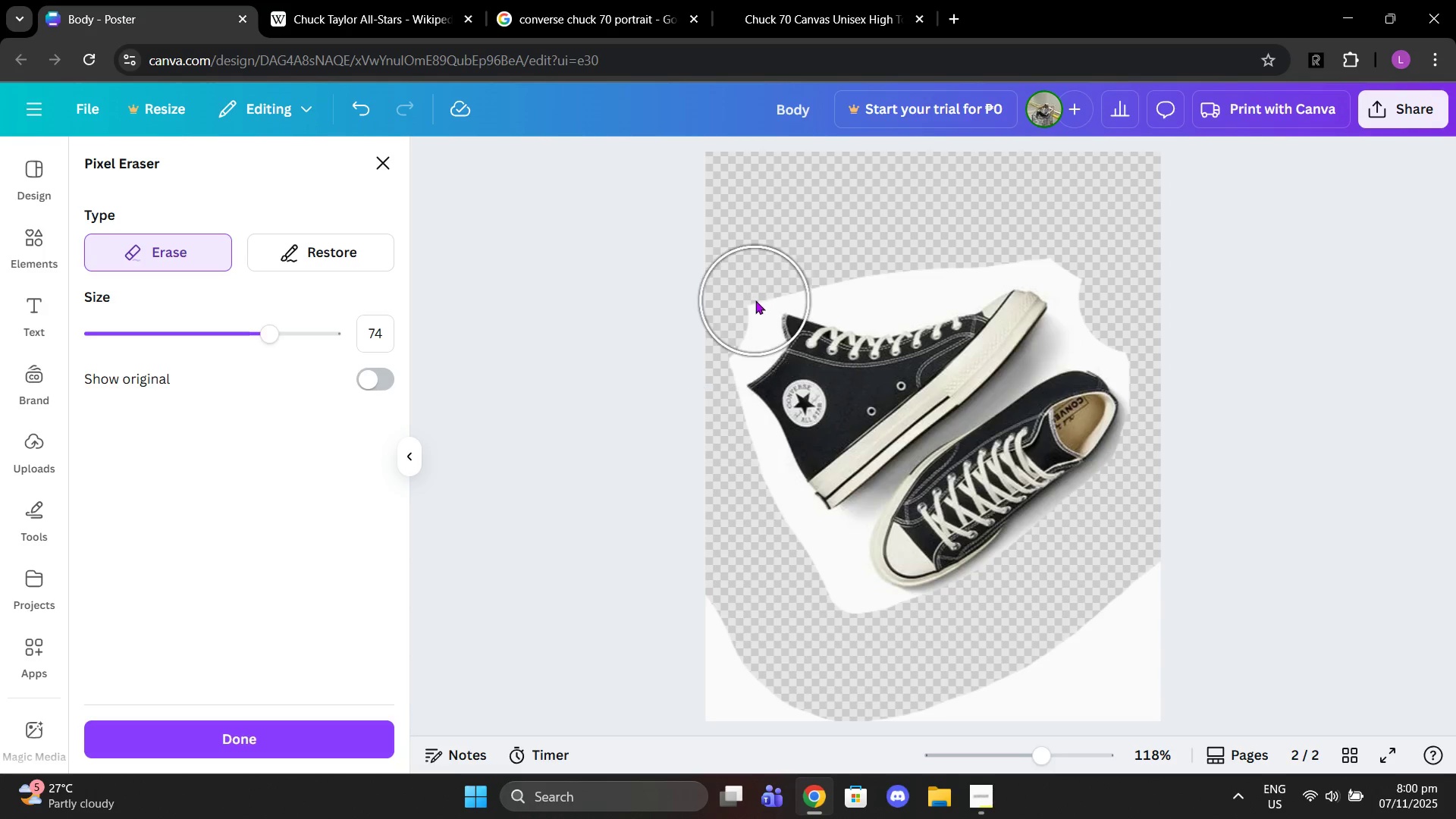 
left_click([717, 331])
 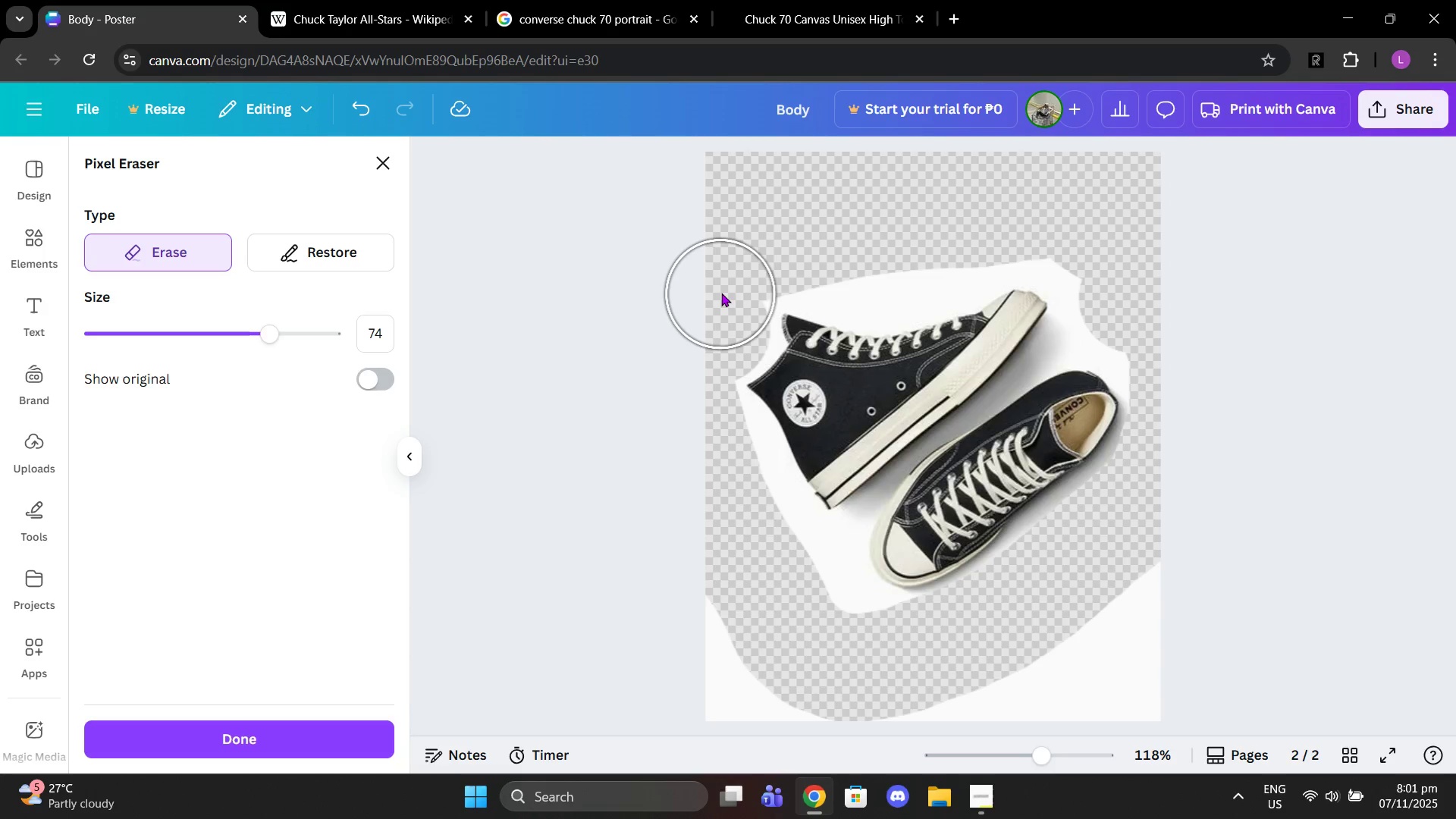 
left_click([721, 293])
 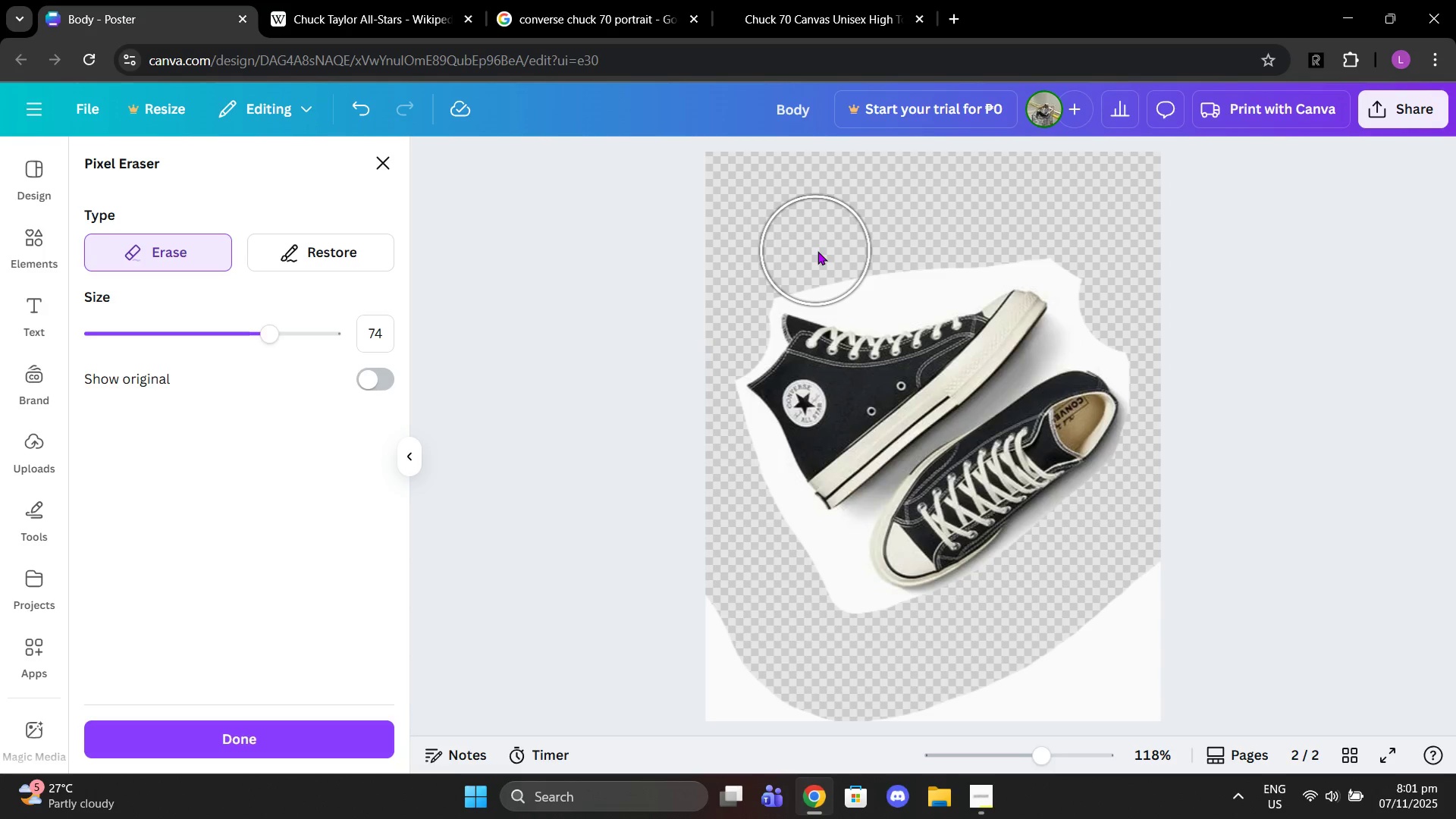 
left_click_drag(start_coordinate=[819, 251], to_coordinate=[956, 243])
 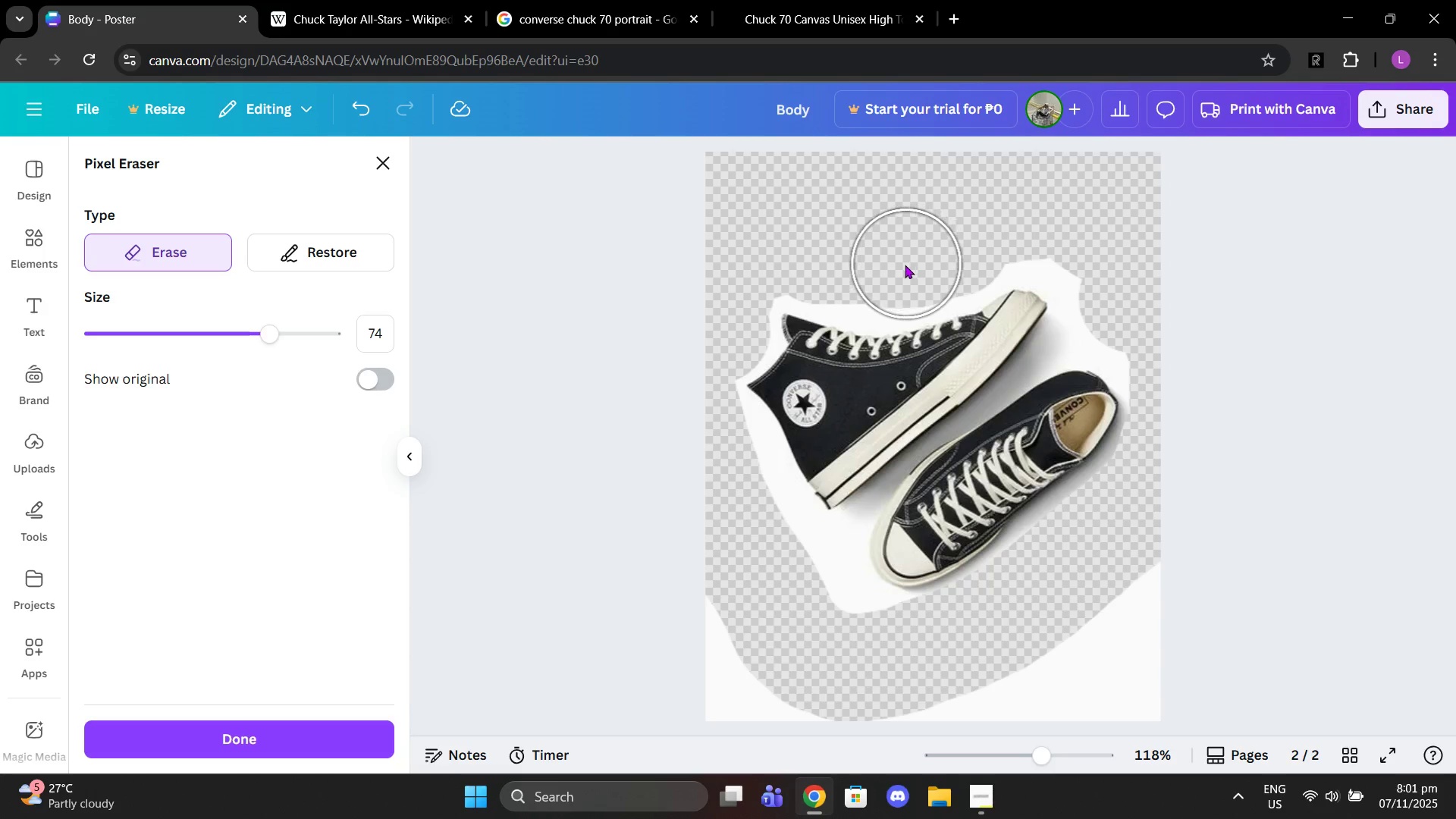 
left_click([905, 265])
 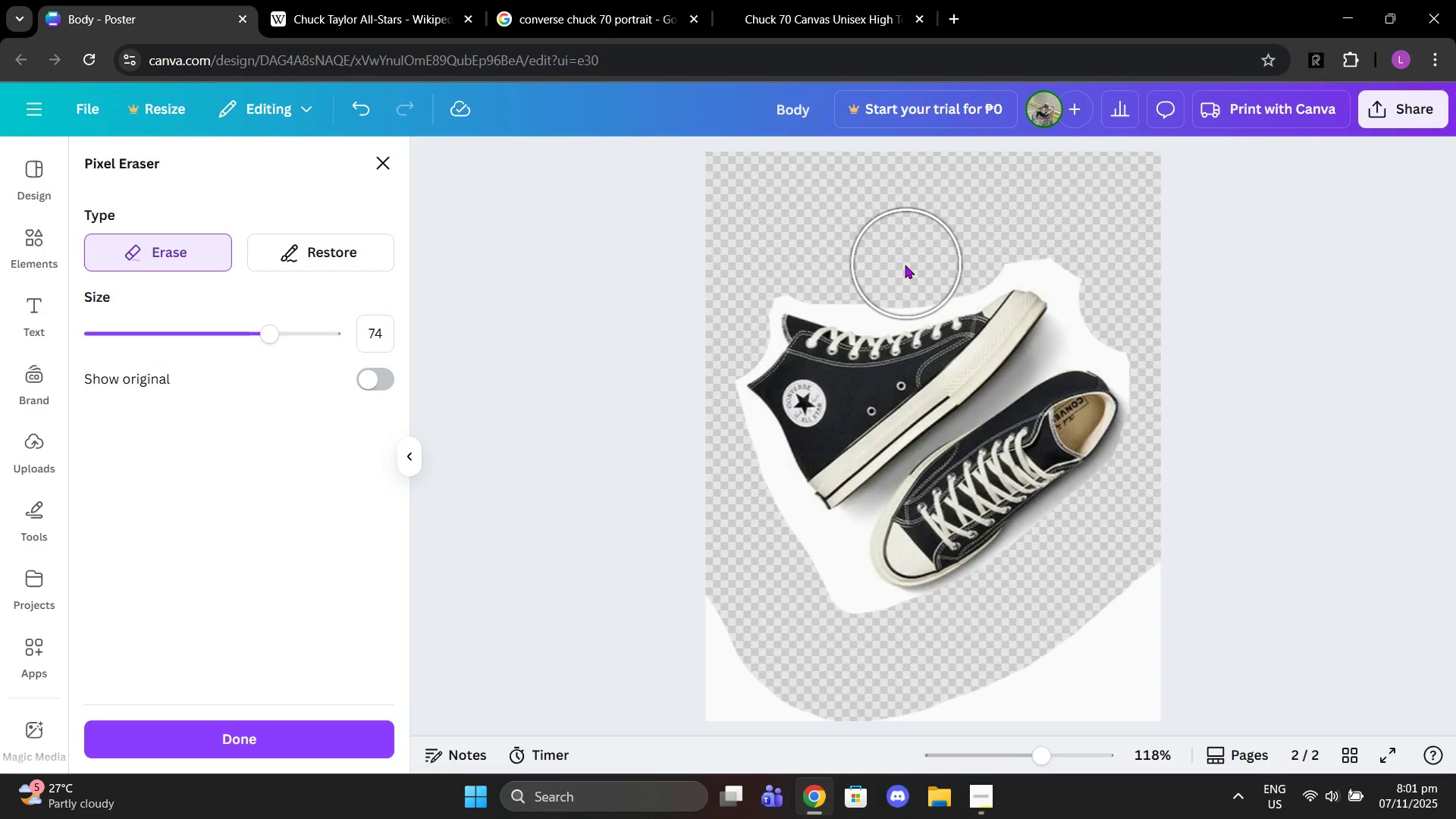 
left_click_drag(start_coordinate=[883, 265], to_coordinate=[795, 262])
 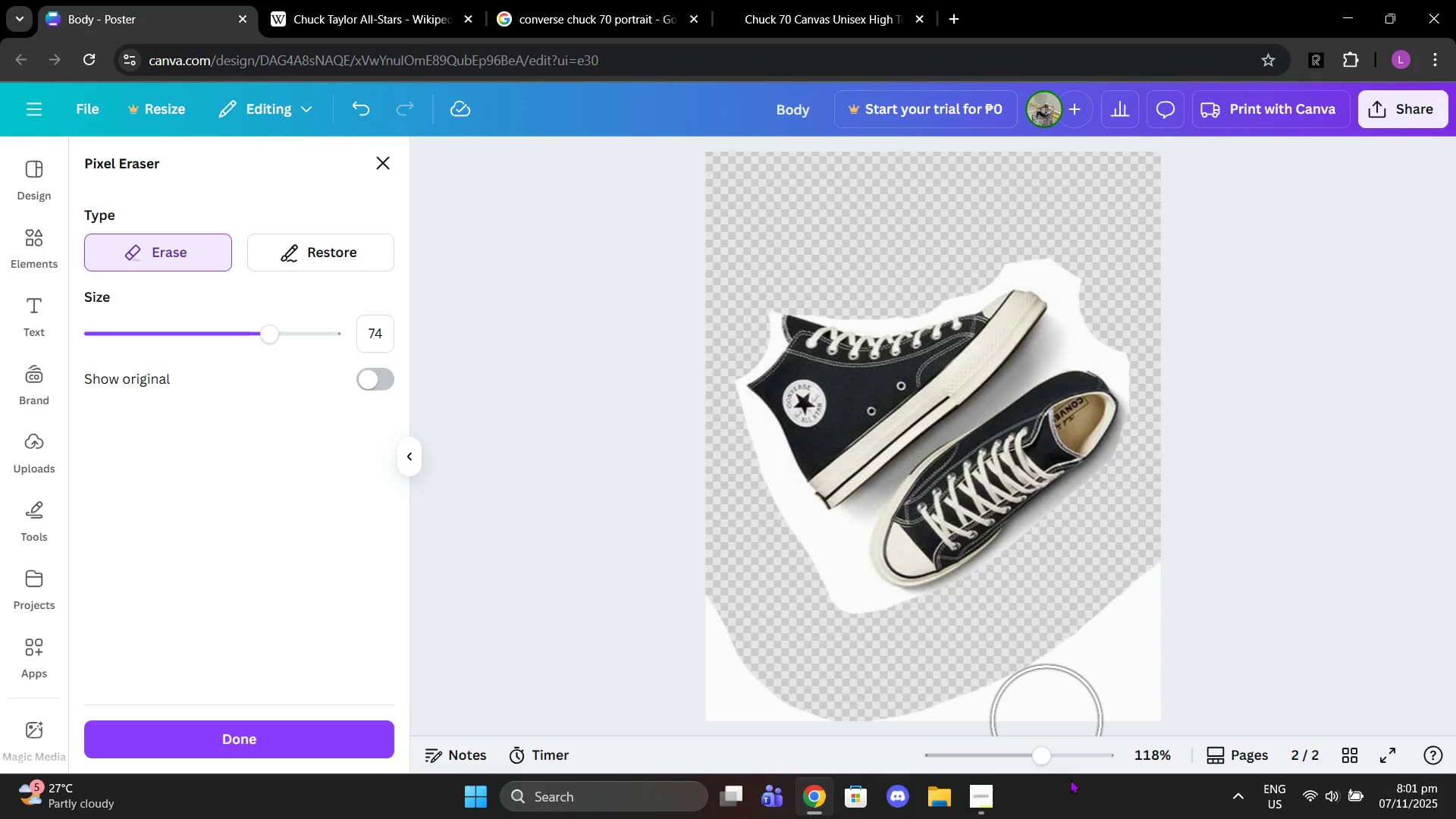 
left_click_drag(start_coordinate=[1045, 753], to_coordinate=[1083, 742])
 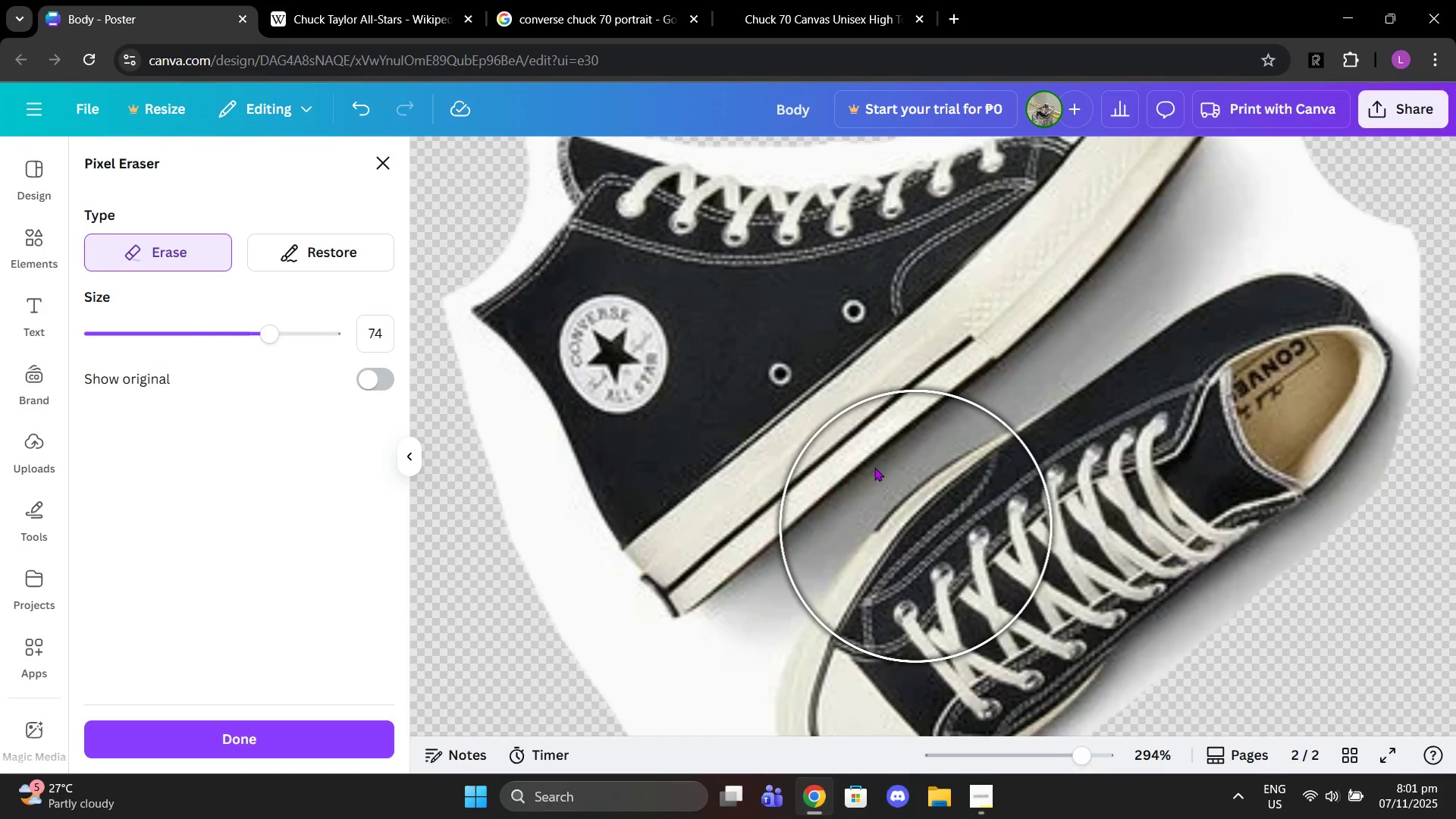 
scroll: coordinate [856, 449], scroll_direction: up, amount: 1.0
 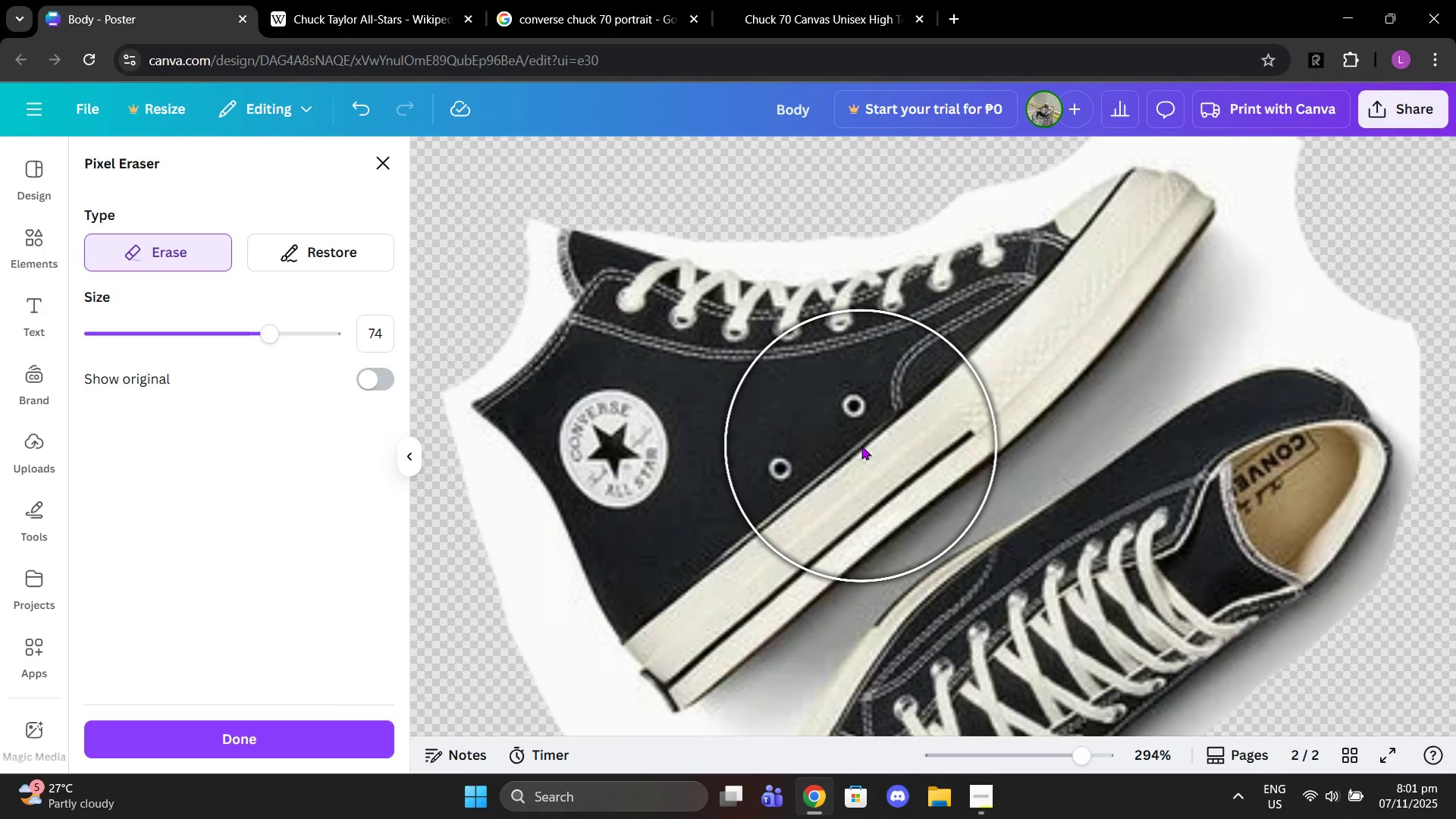 
scroll: coordinate [855, 480], scroll_direction: down, amount: 7.0
 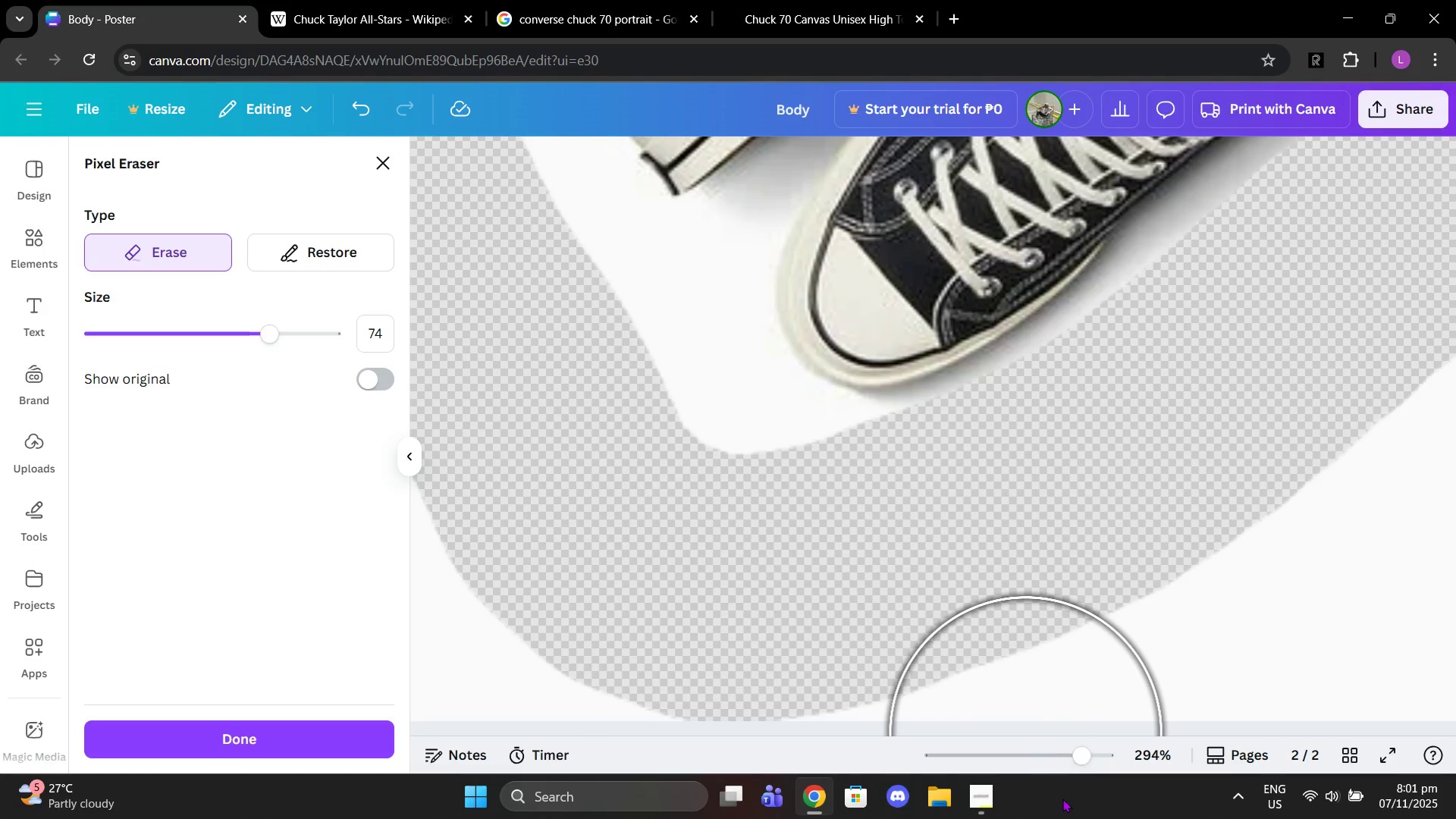 
left_click_drag(start_coordinate=[1080, 750], to_coordinate=[1045, 753])
 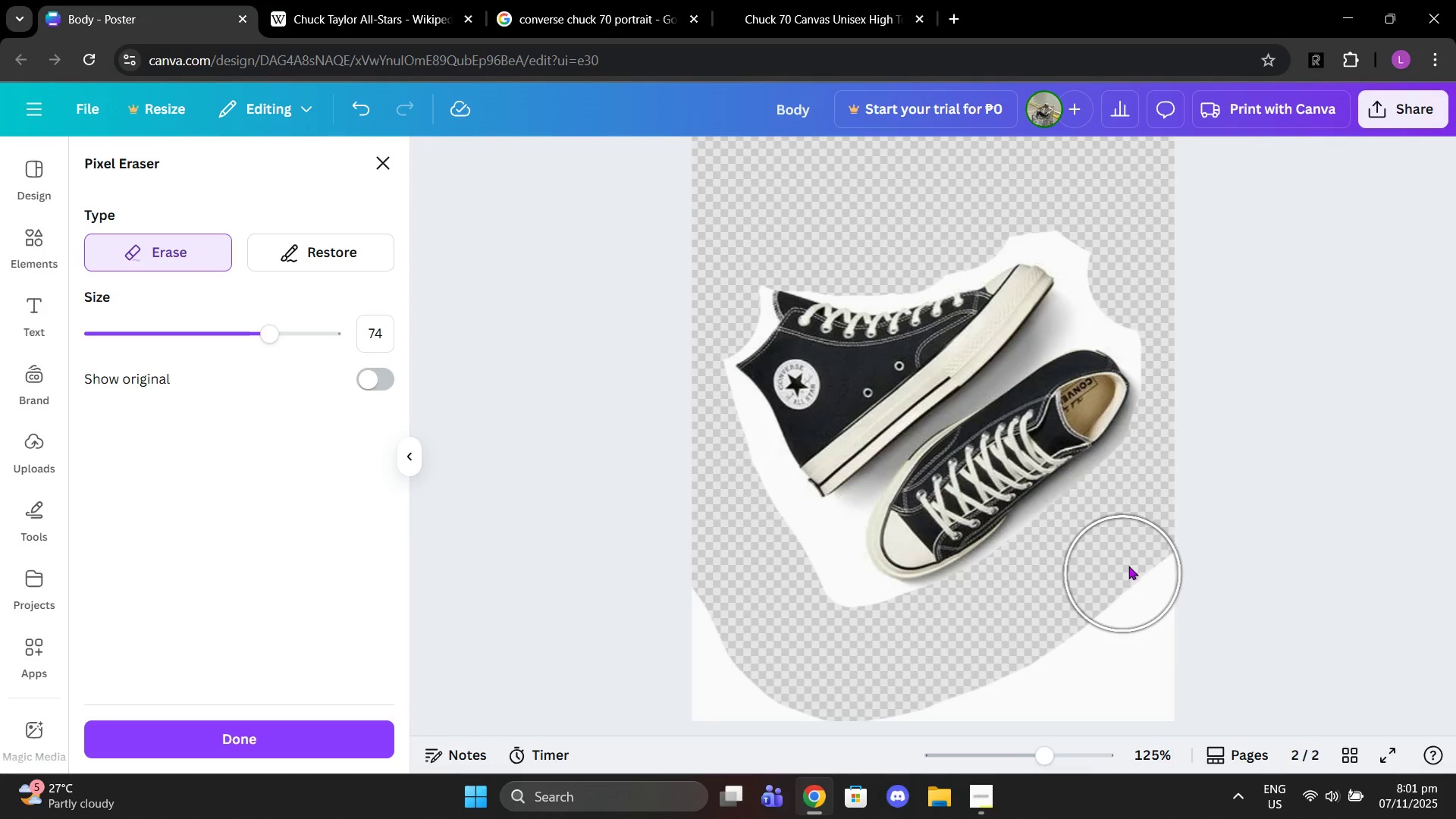 
left_click_drag(start_coordinate=[1136, 559], to_coordinate=[686, 559])
 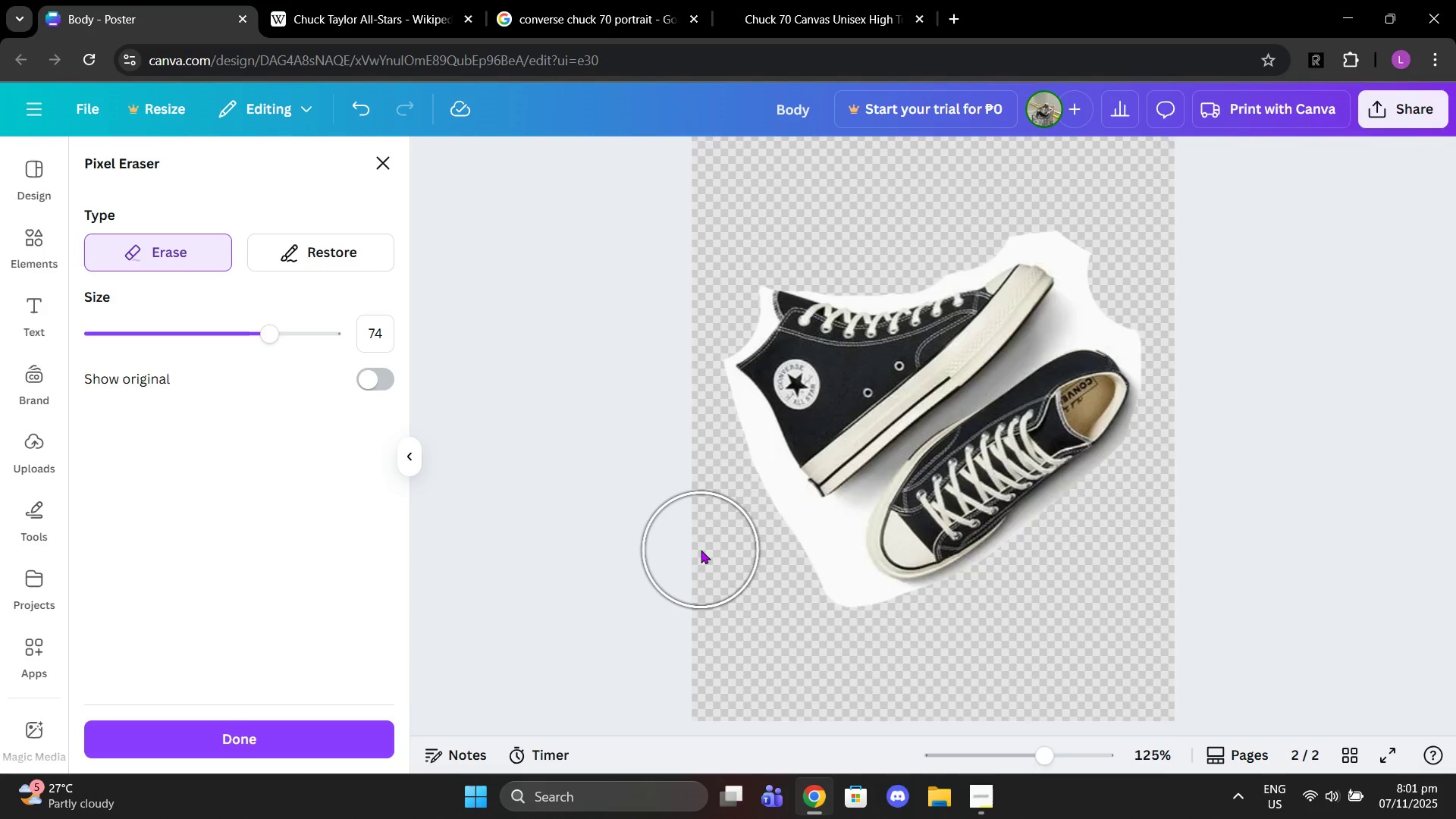 
scroll: coordinate [701, 550], scroll_direction: up, amount: 1.0
 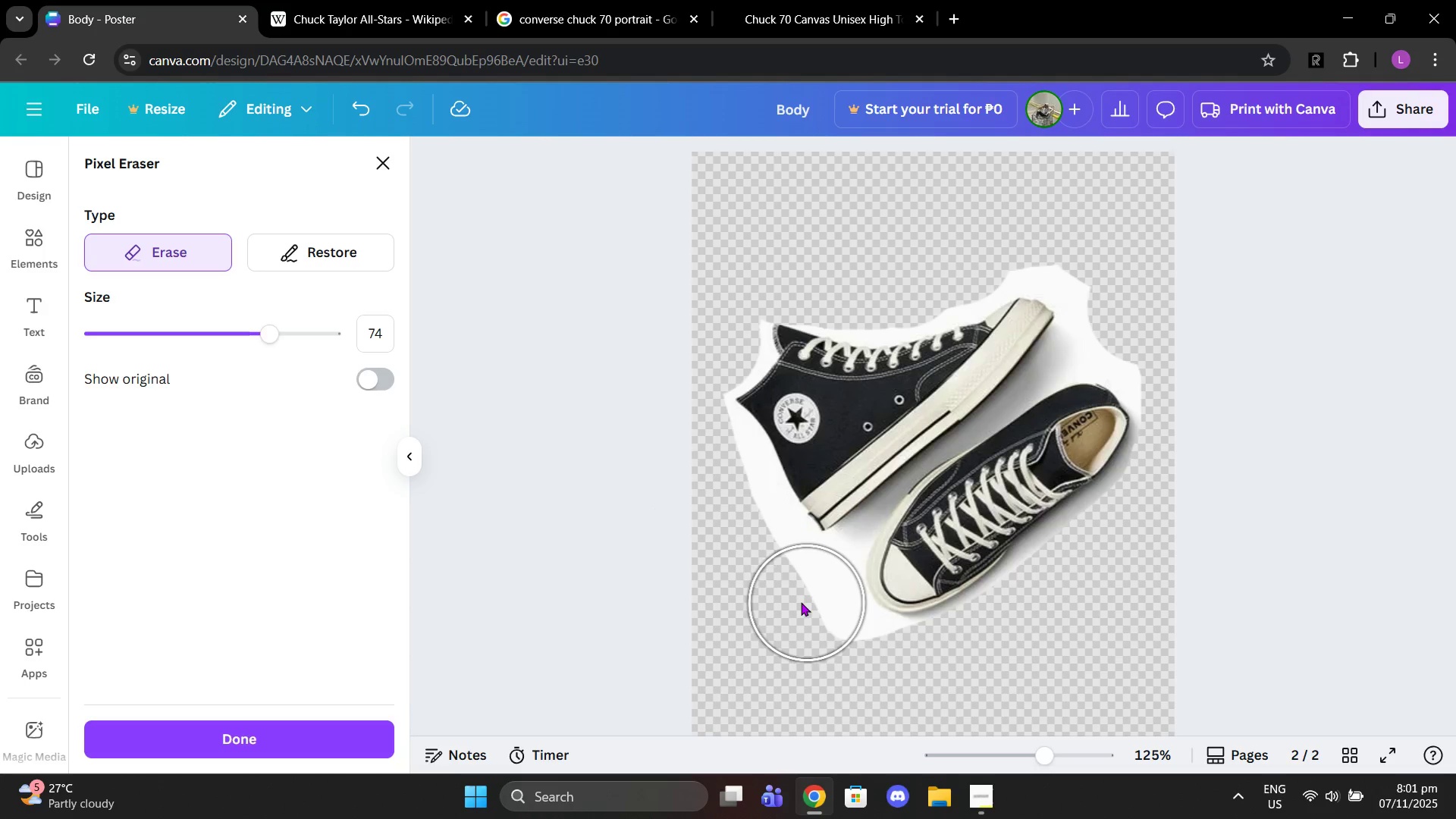 
left_click([800, 601])
 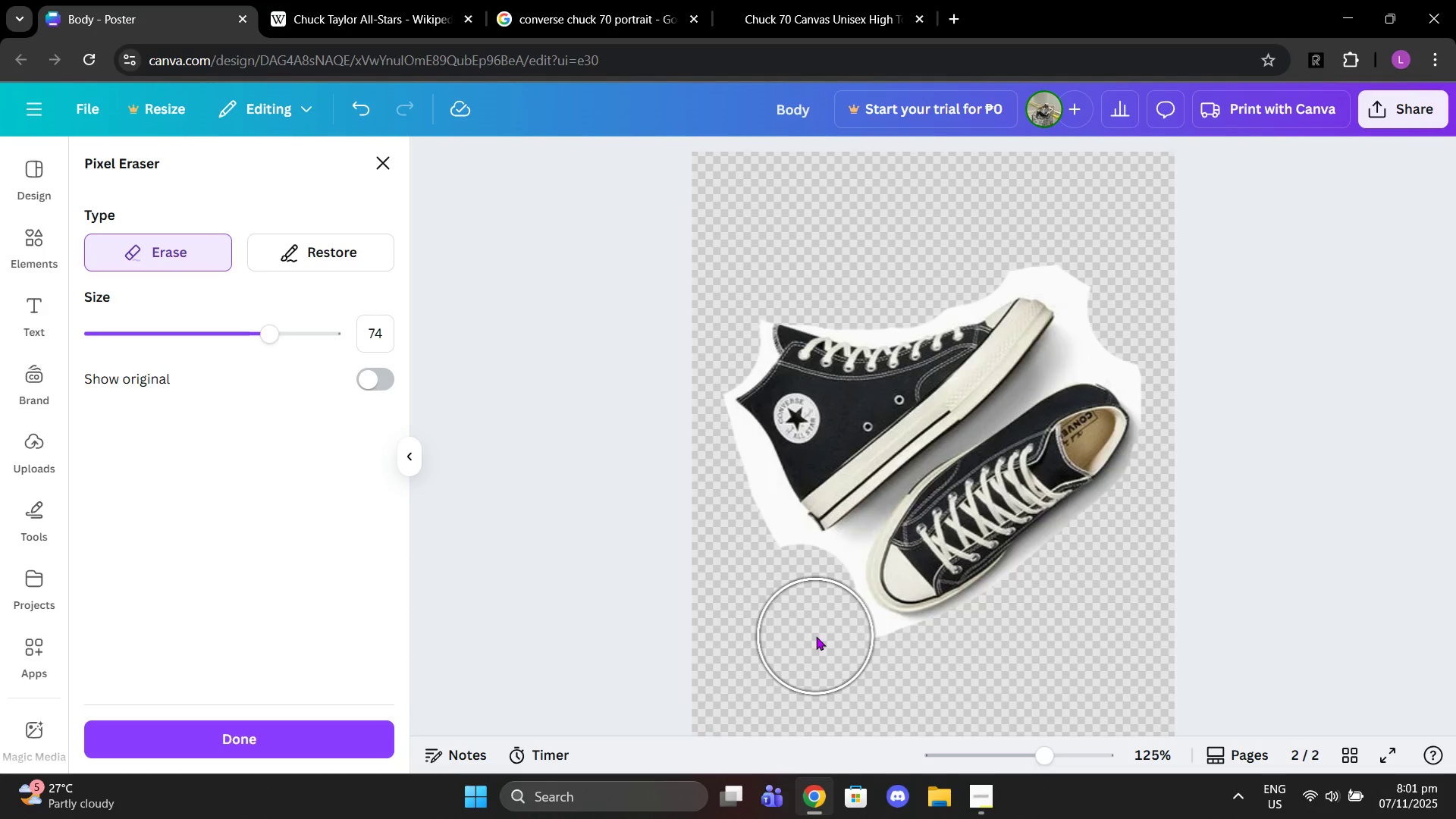 
left_click_drag(start_coordinate=[816, 636], to_coordinate=[871, 670])
 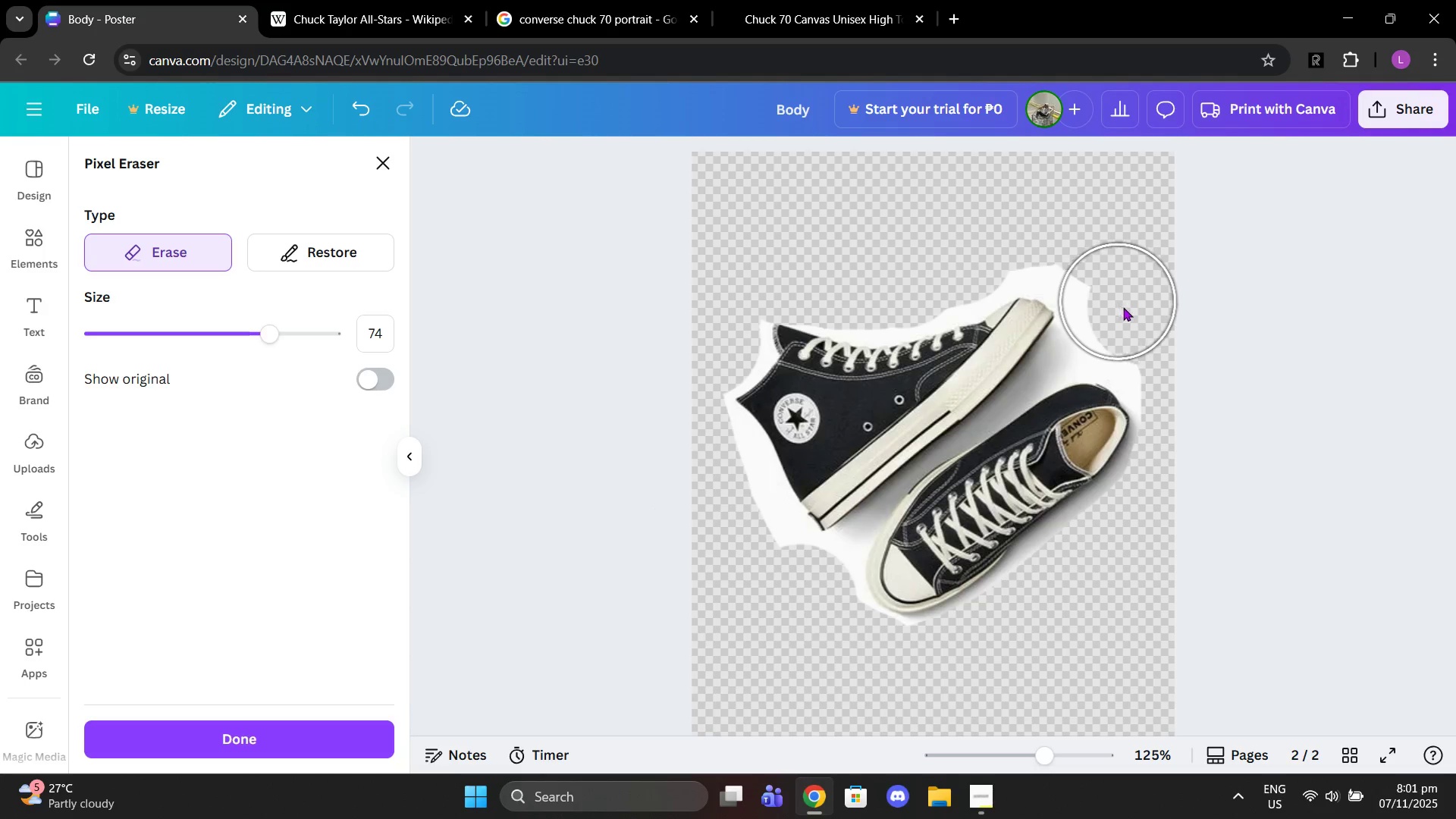 
left_click([1123, 315])
 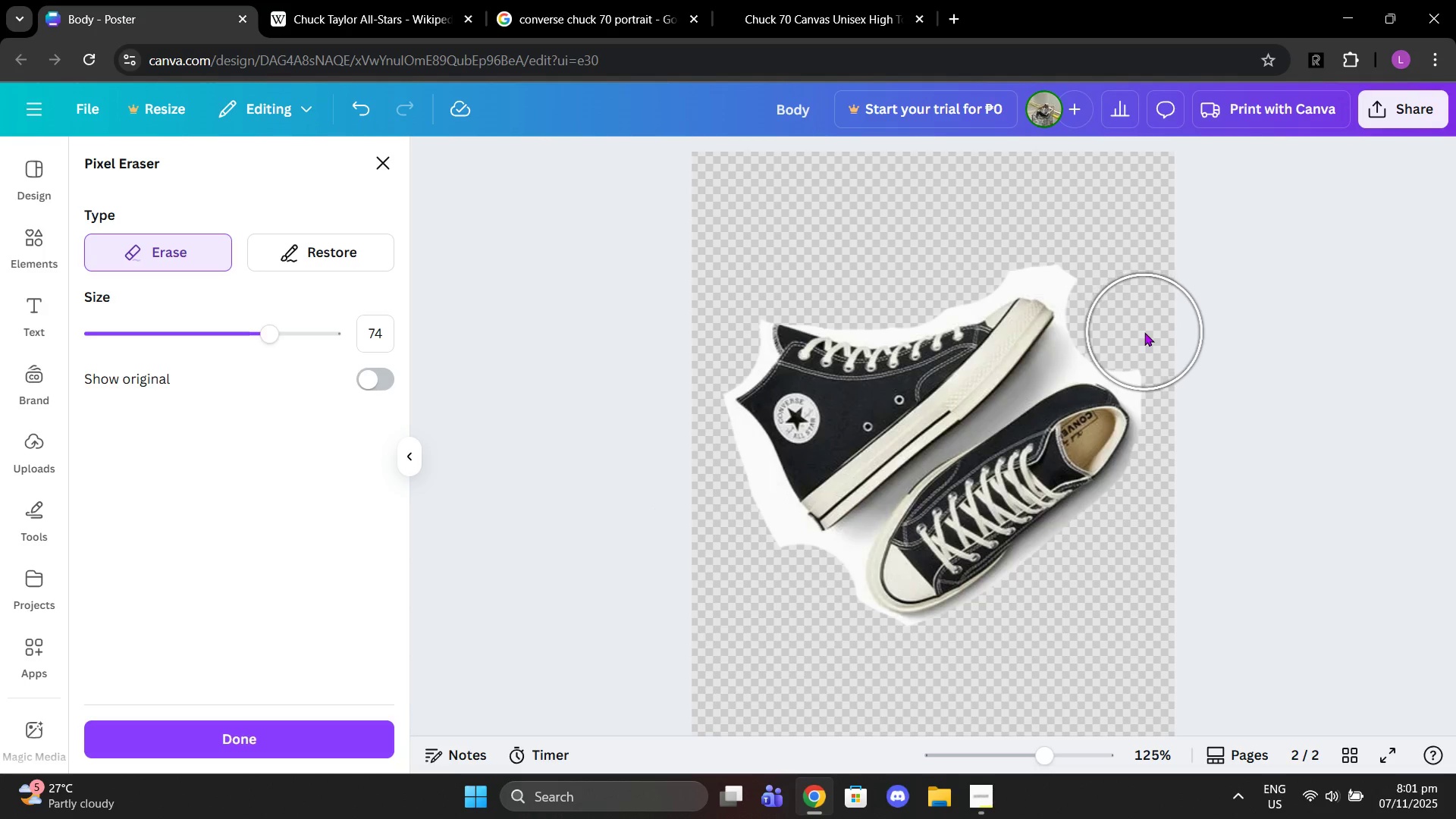 
left_click([1144, 332])
 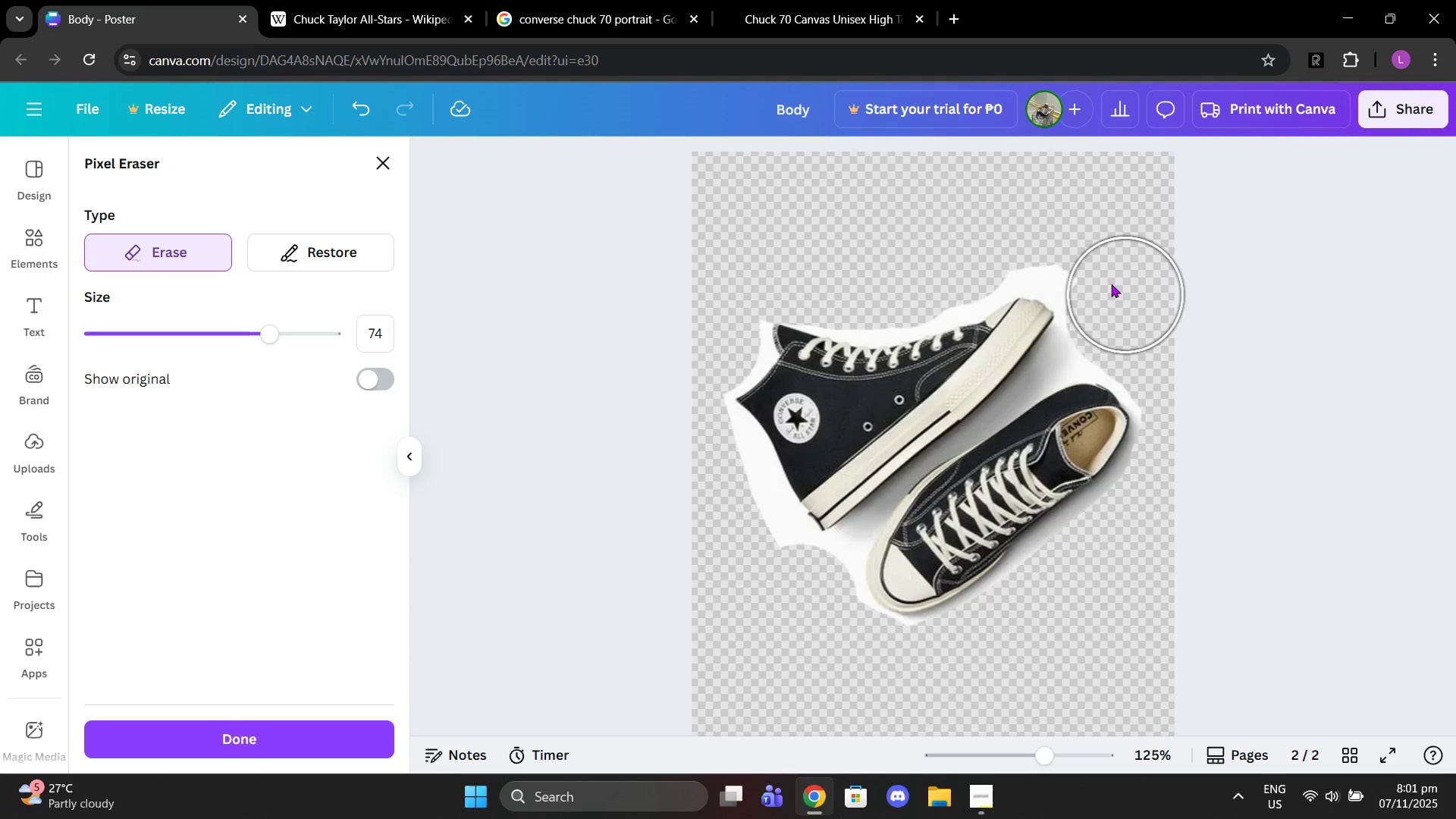 
left_click([1106, 278])
 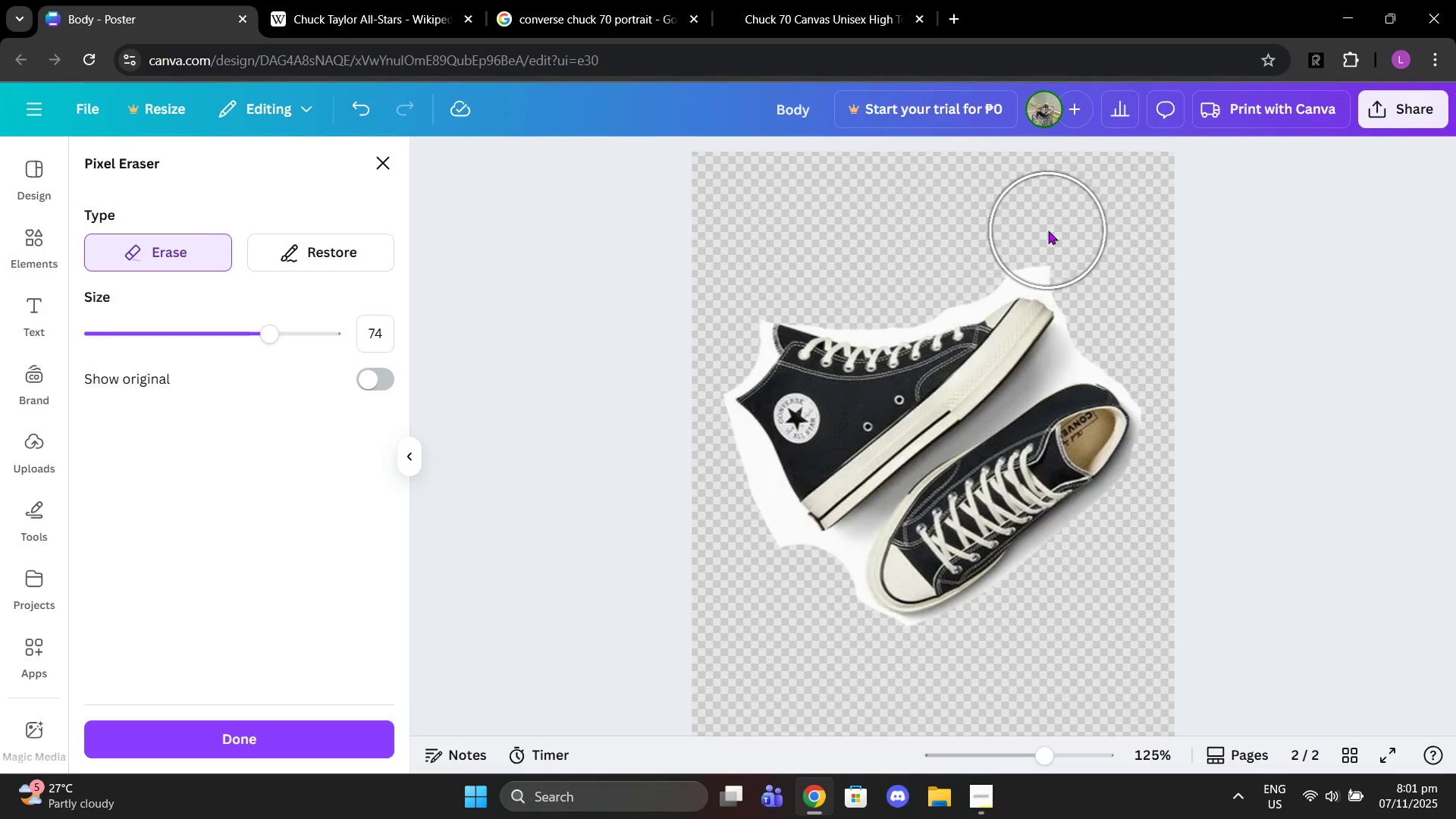 
left_click([1048, 231])
 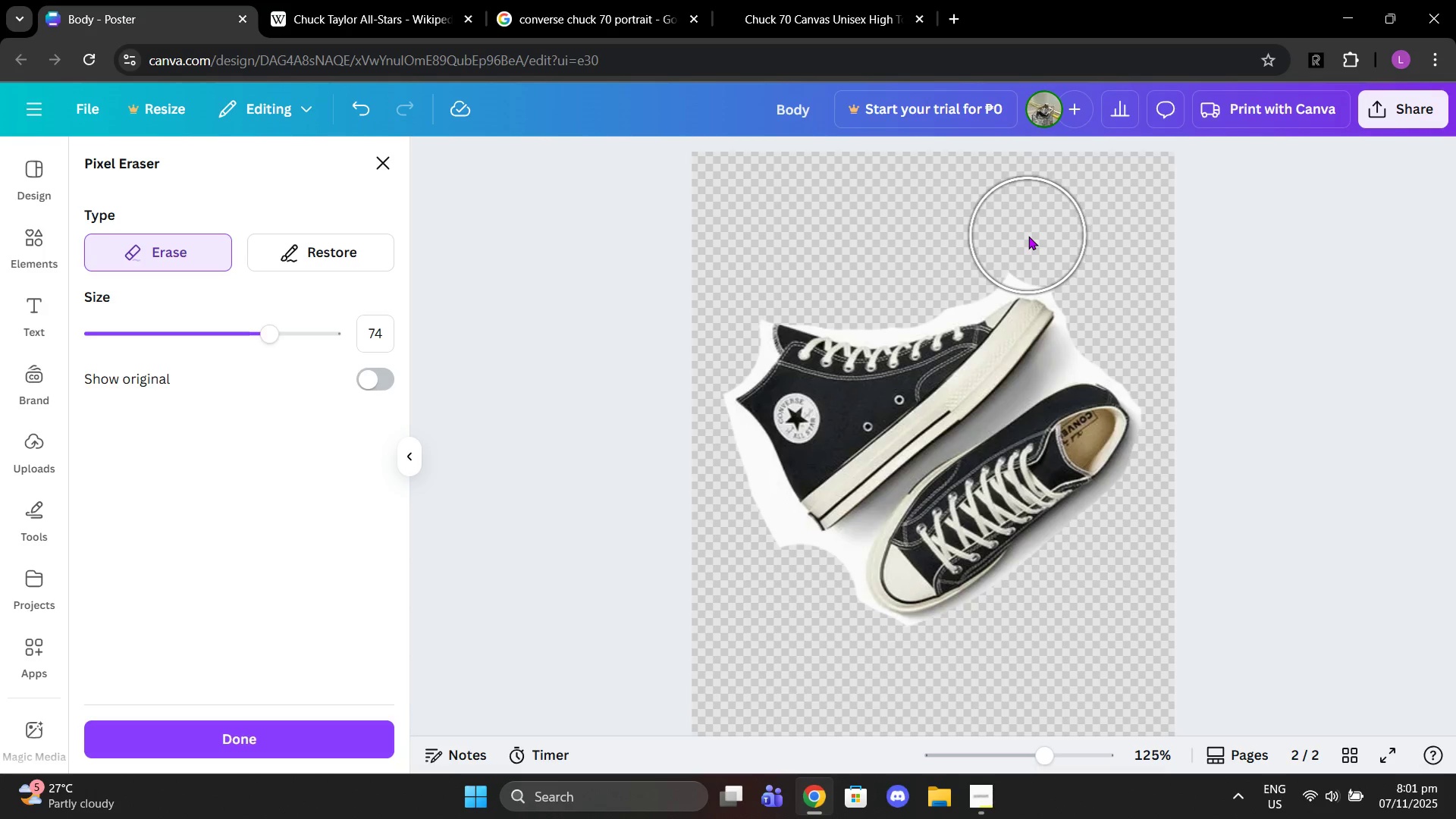 
left_click([1028, 236])
 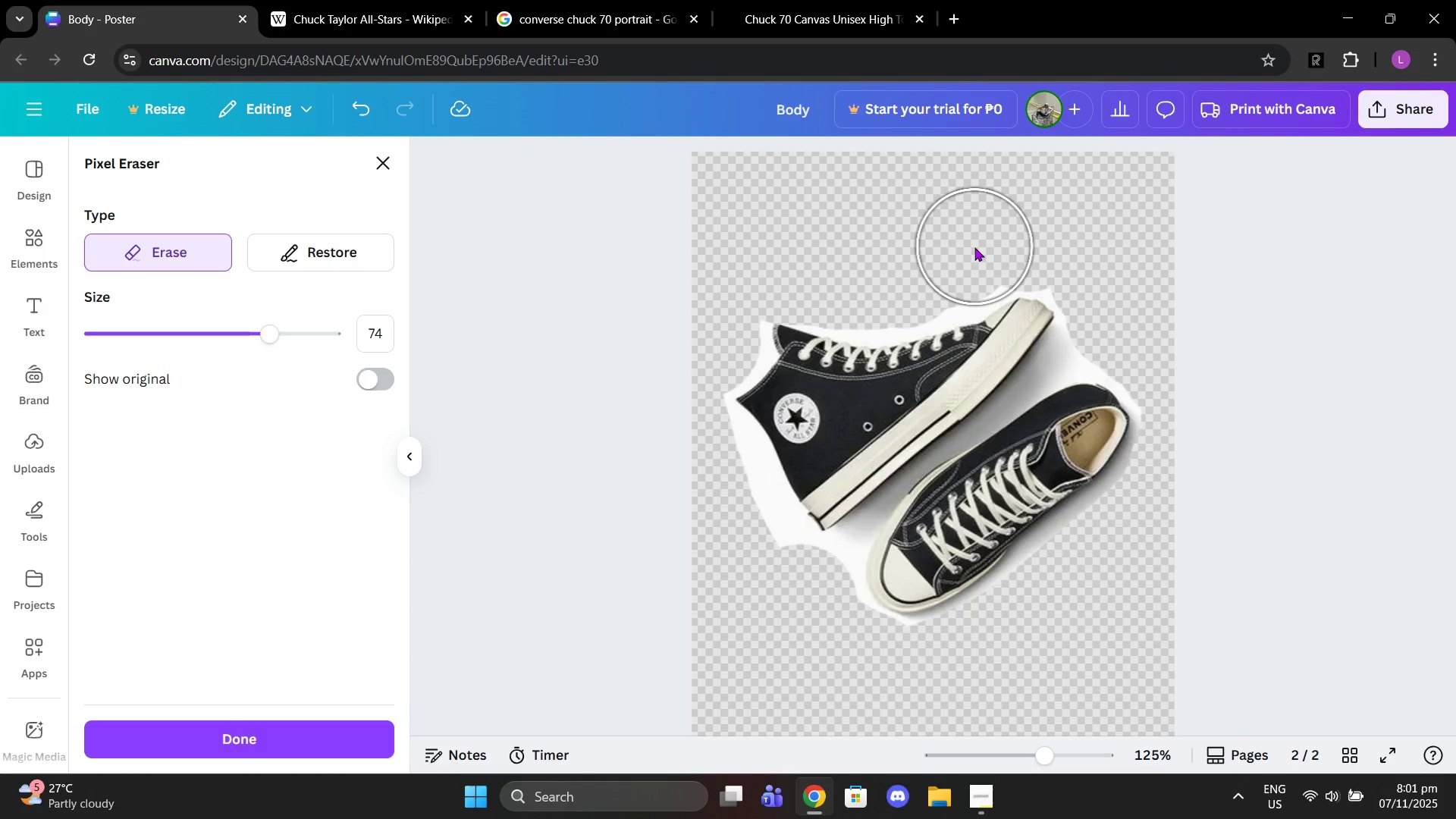 
left_click([974, 247])
 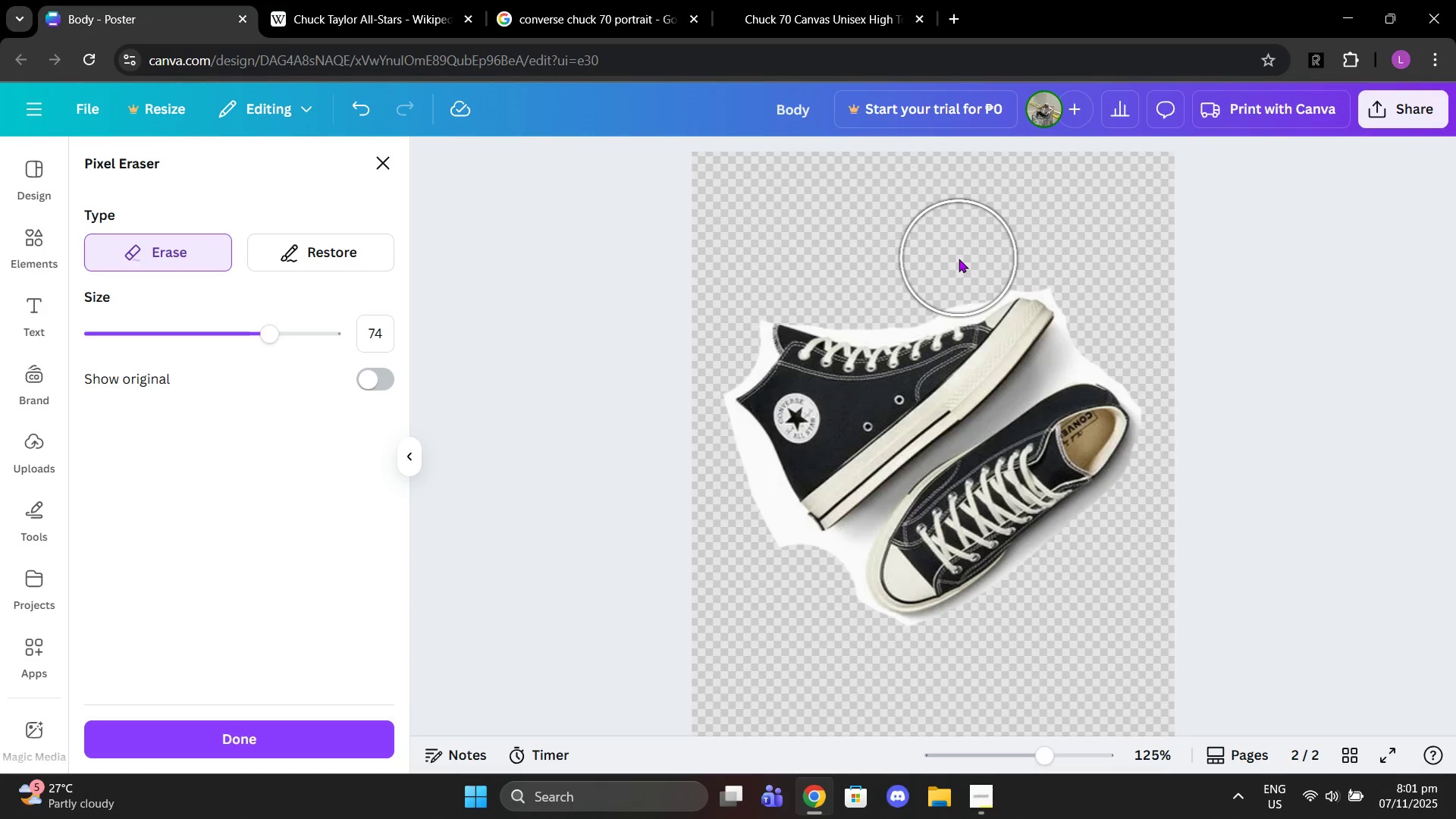 
left_click([959, 259])
 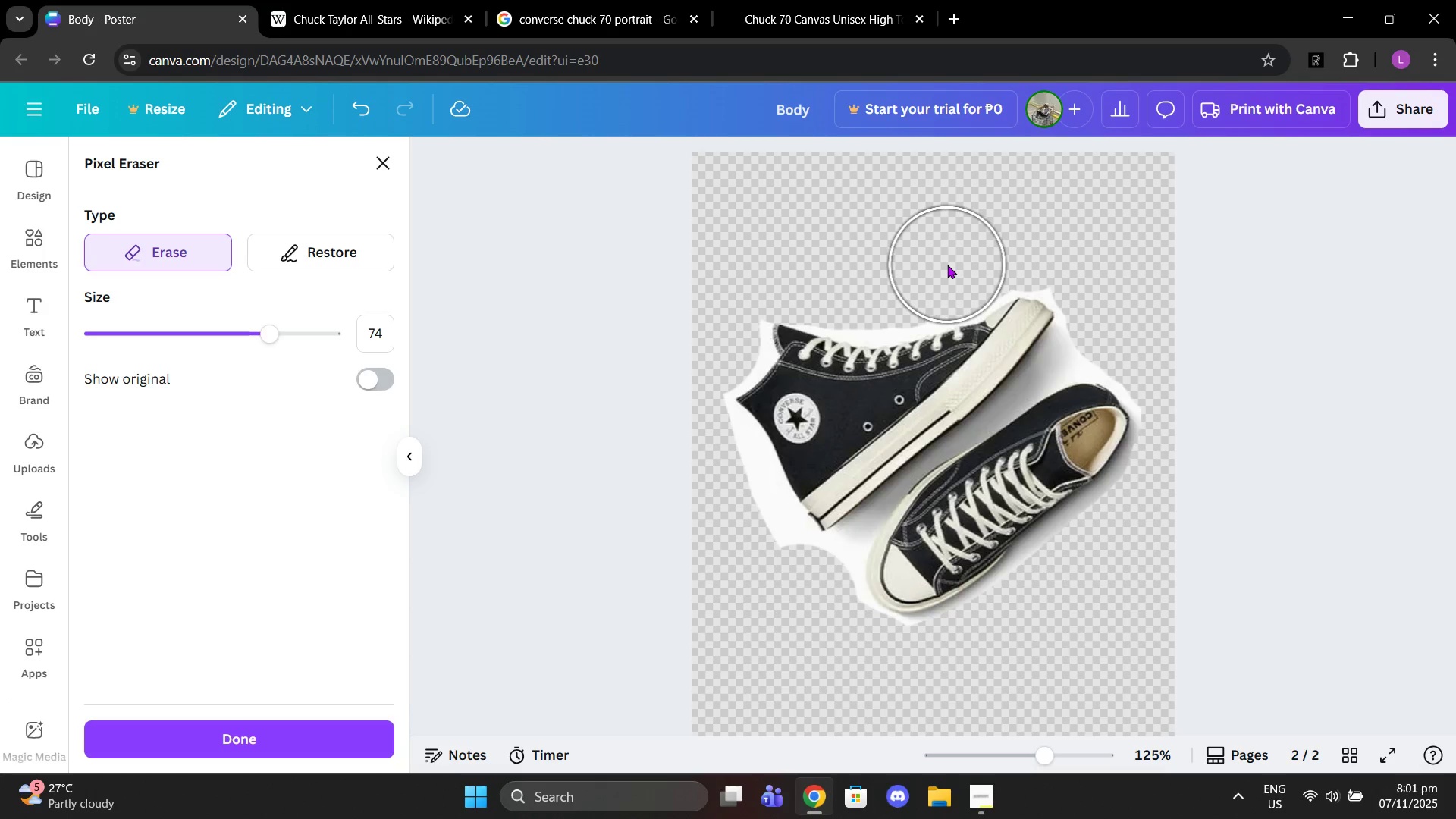 
left_click([947, 265])
 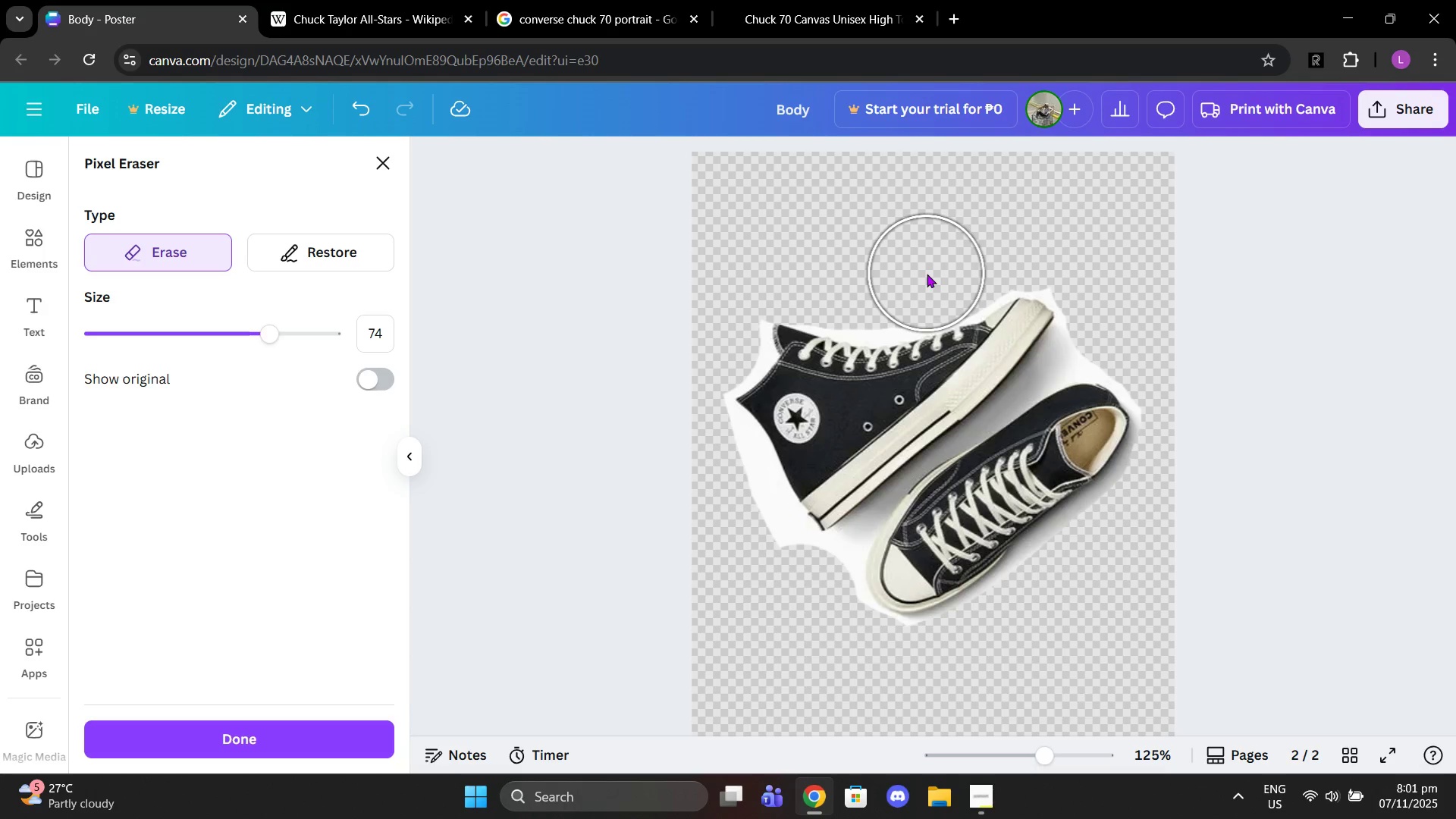 
left_click([927, 274])
 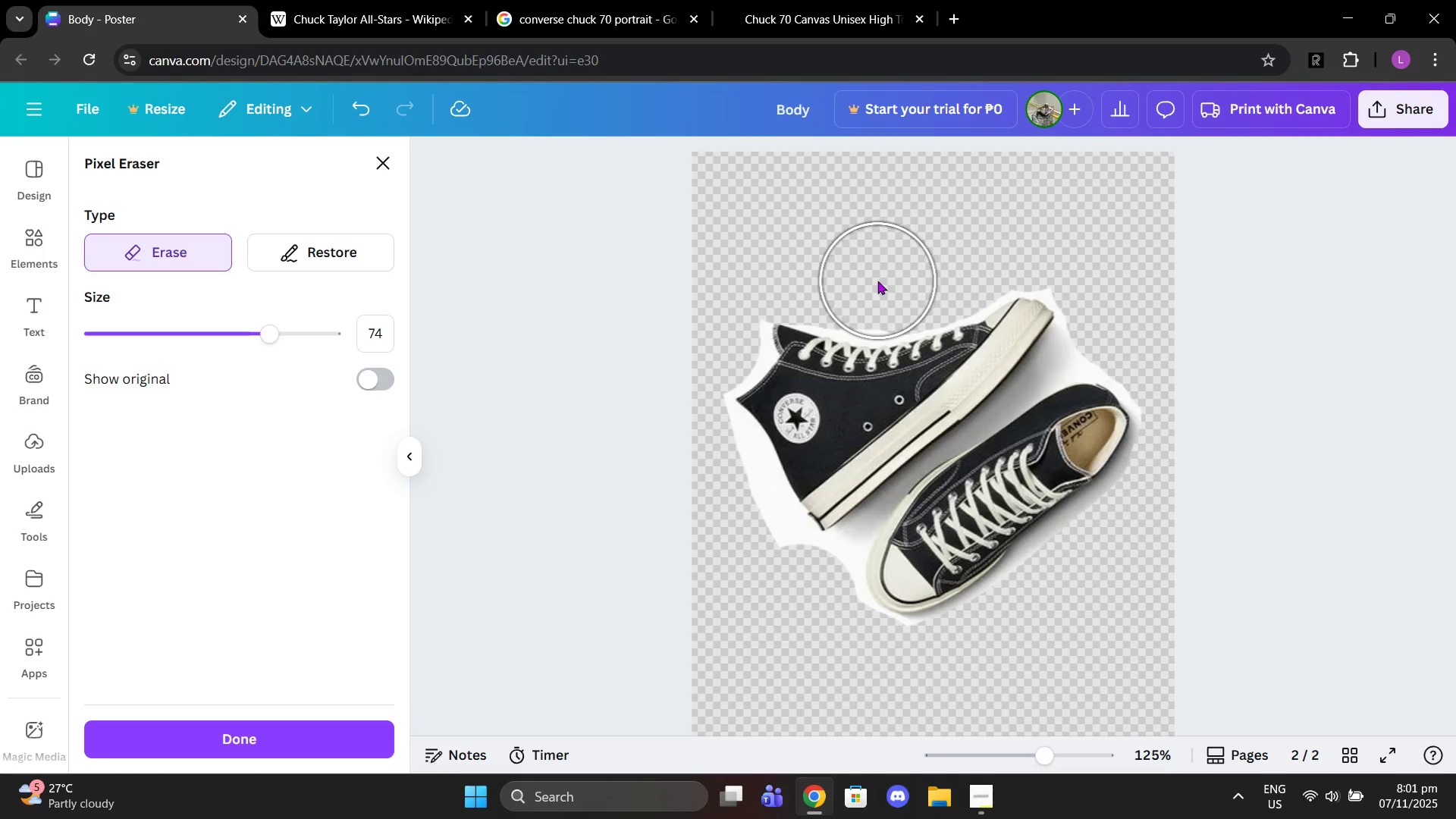 
left_click([871, 284])
 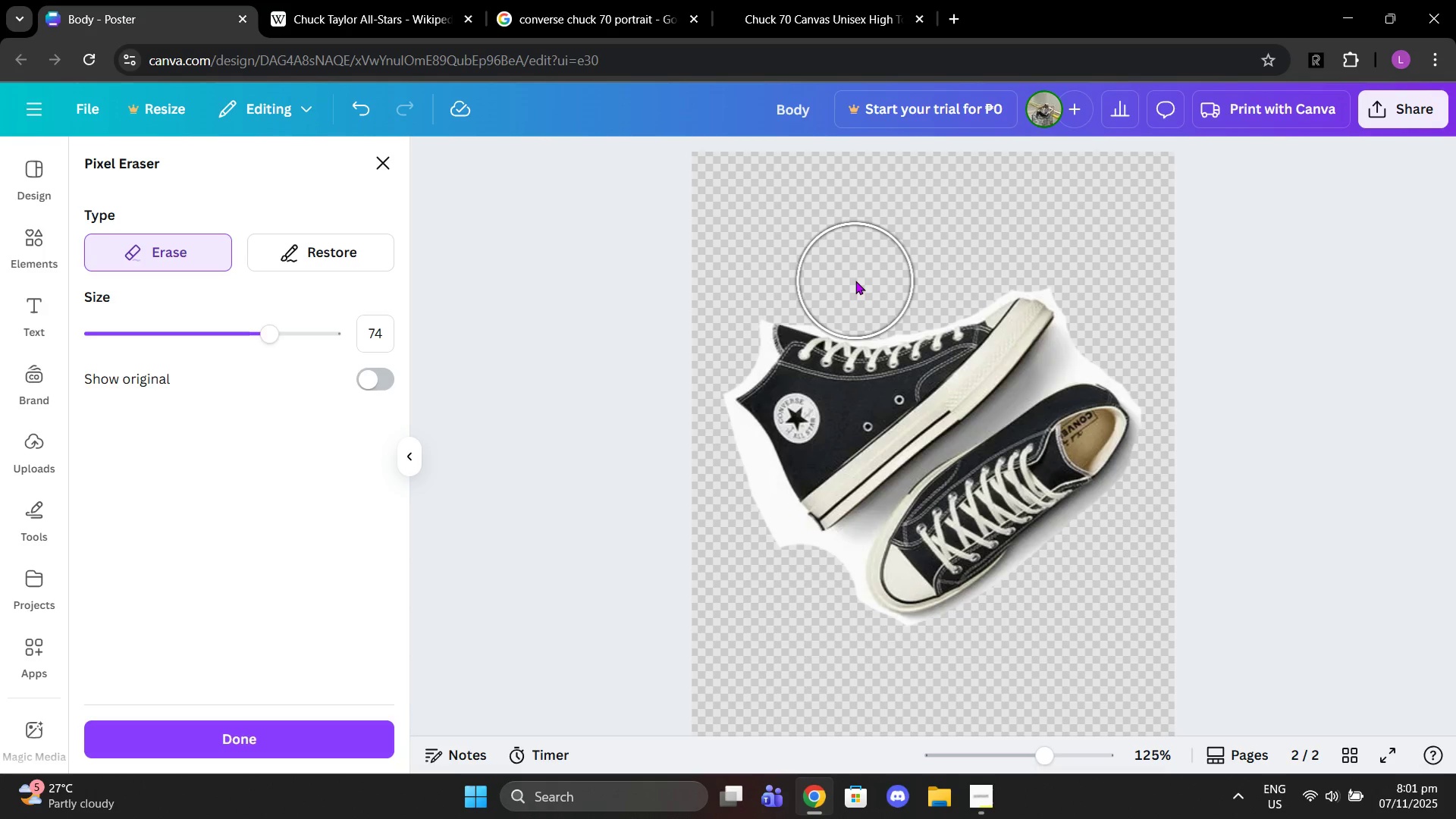 
left_click([855, 281])
 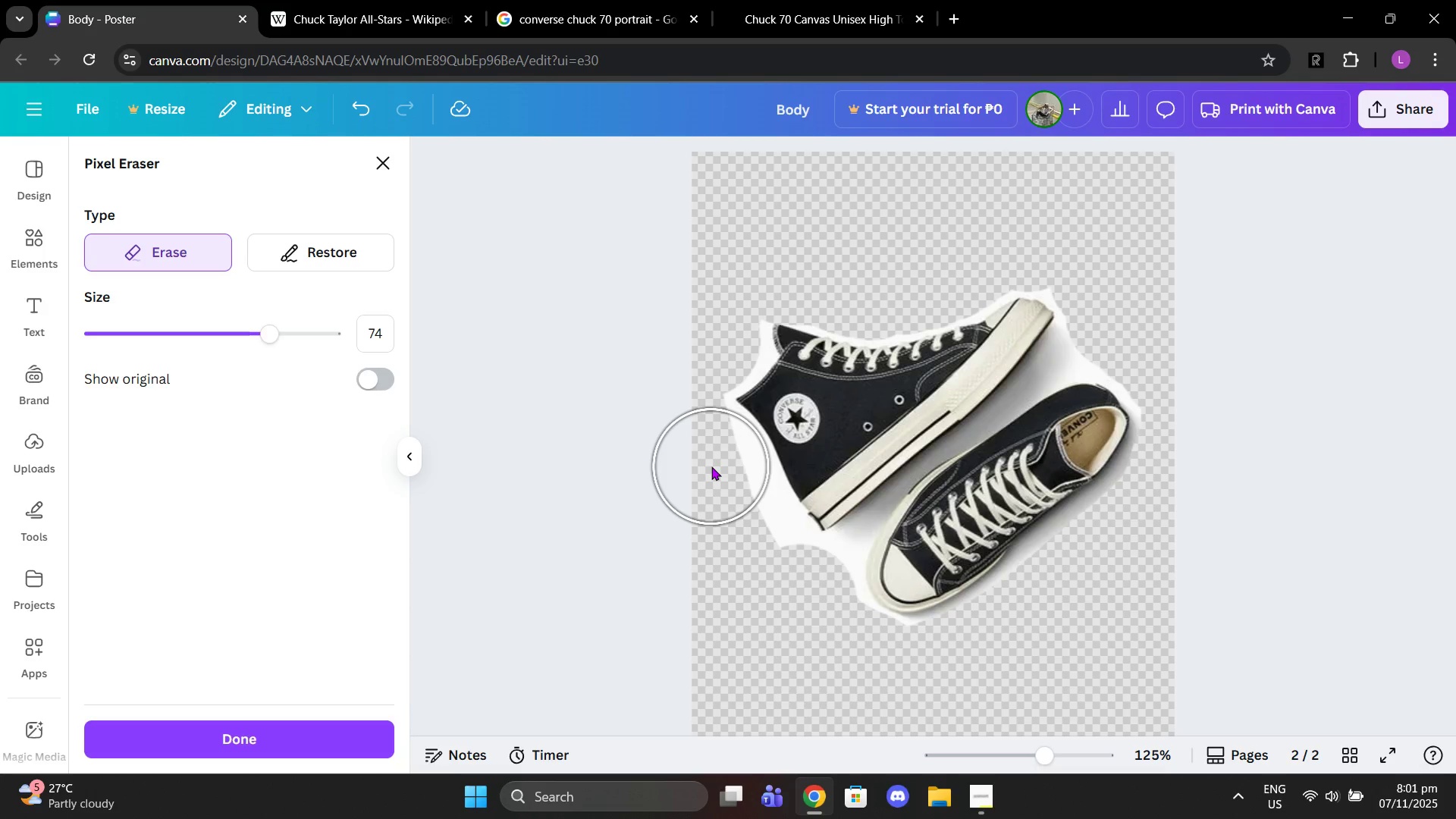 
left_click([711, 460])
 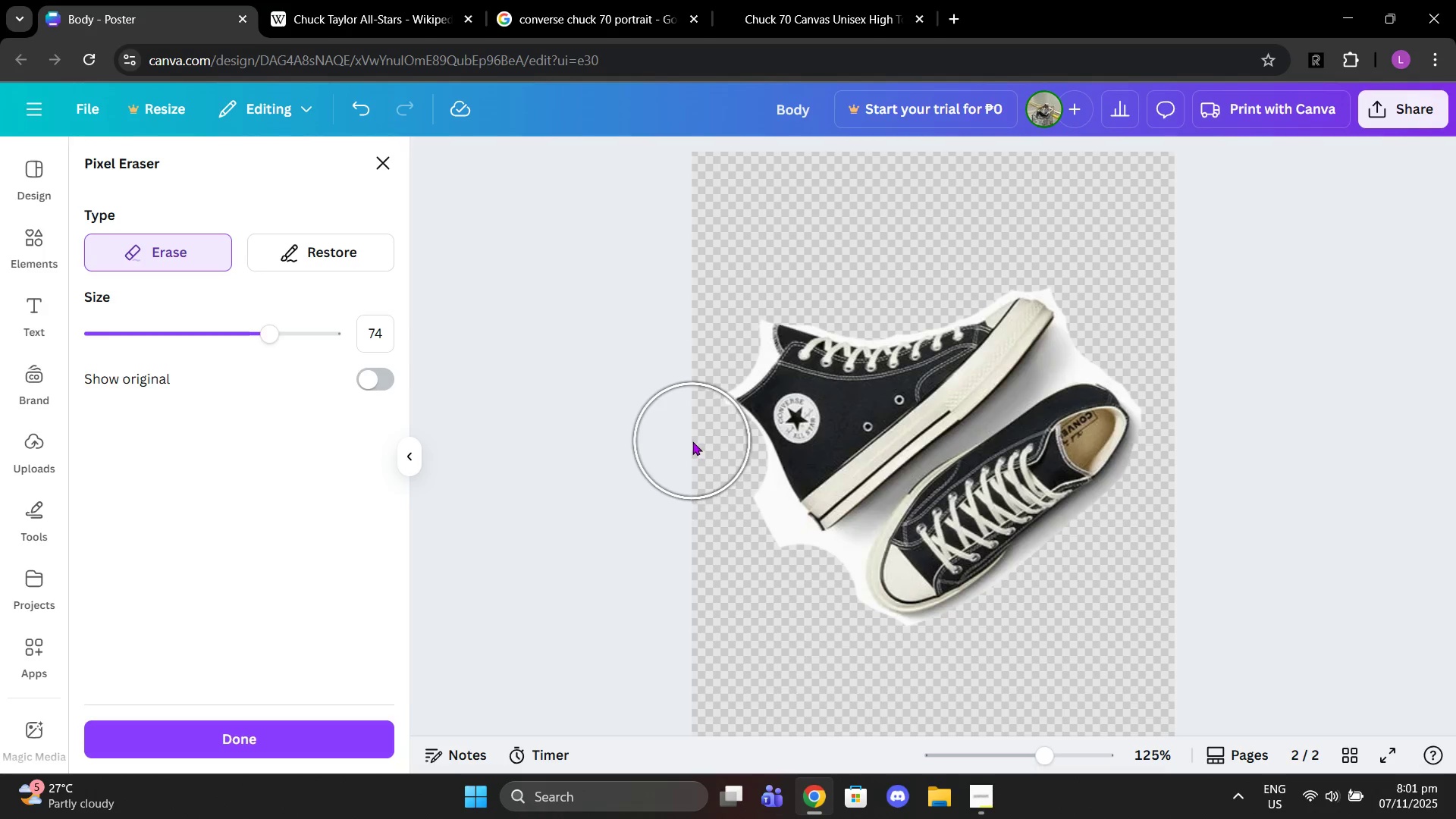 
left_click([692, 441])
 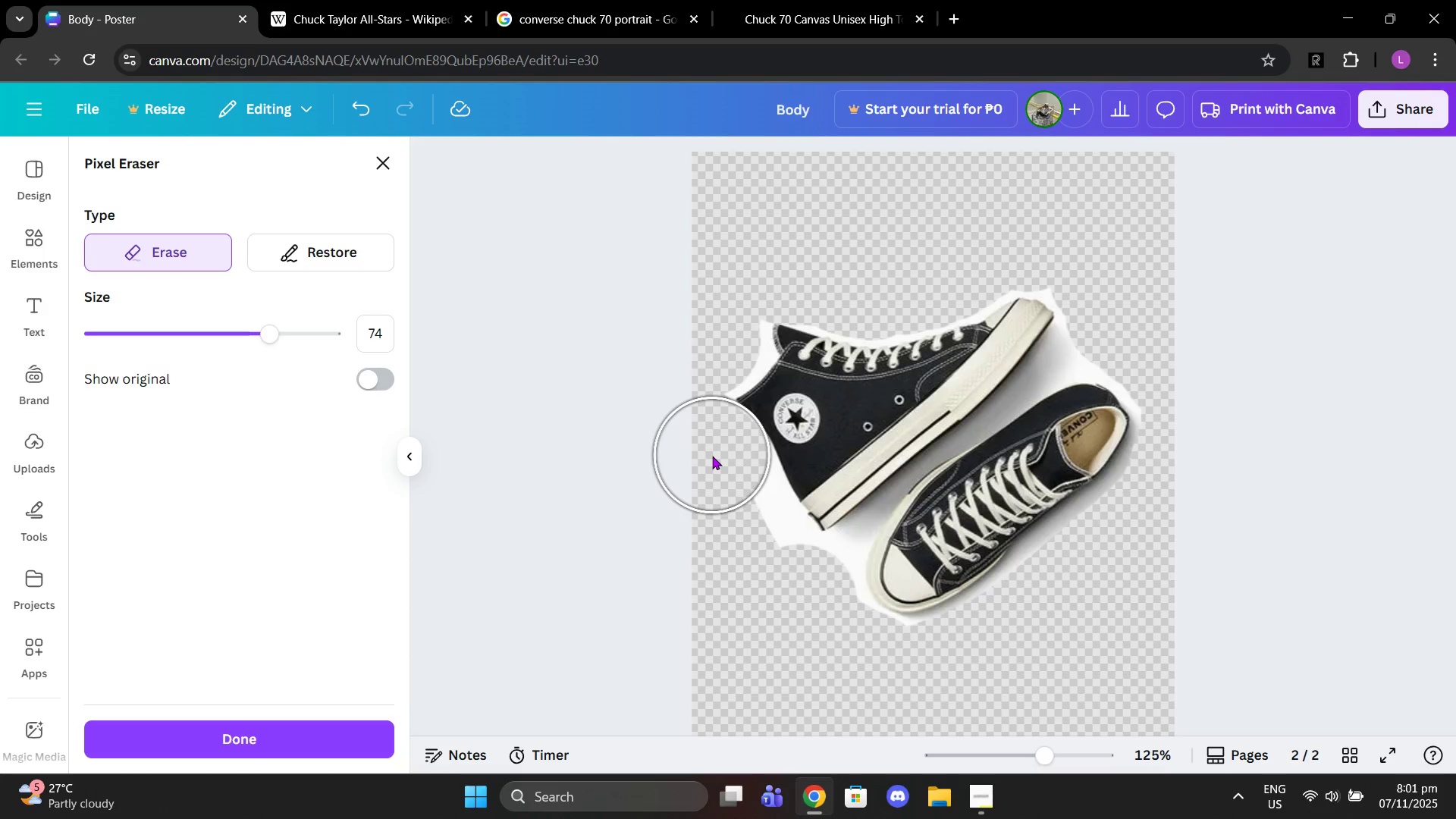 
left_click([712, 456])
 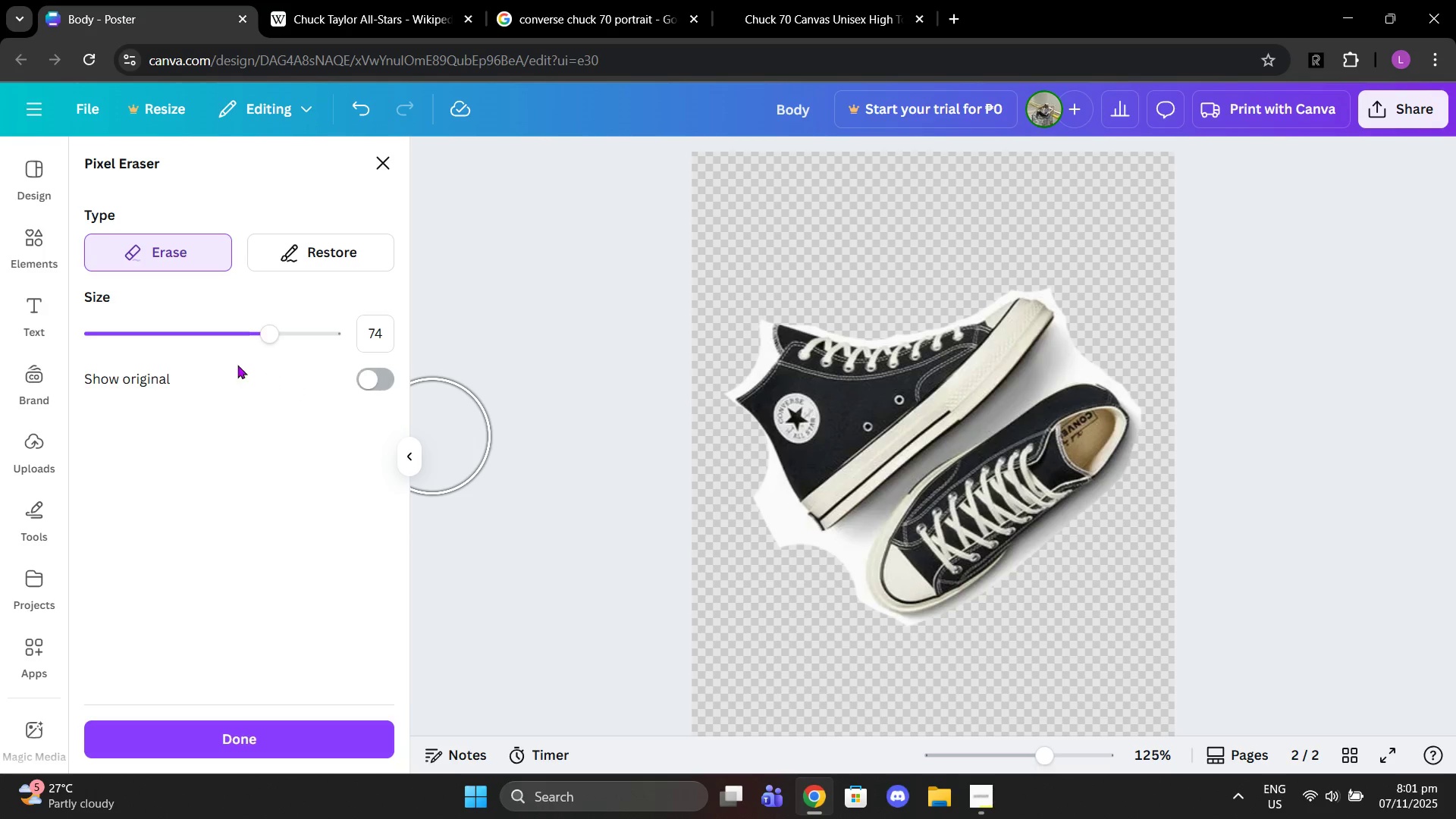 
left_click_drag(start_coordinate=[262, 340], to_coordinate=[168, 334])
 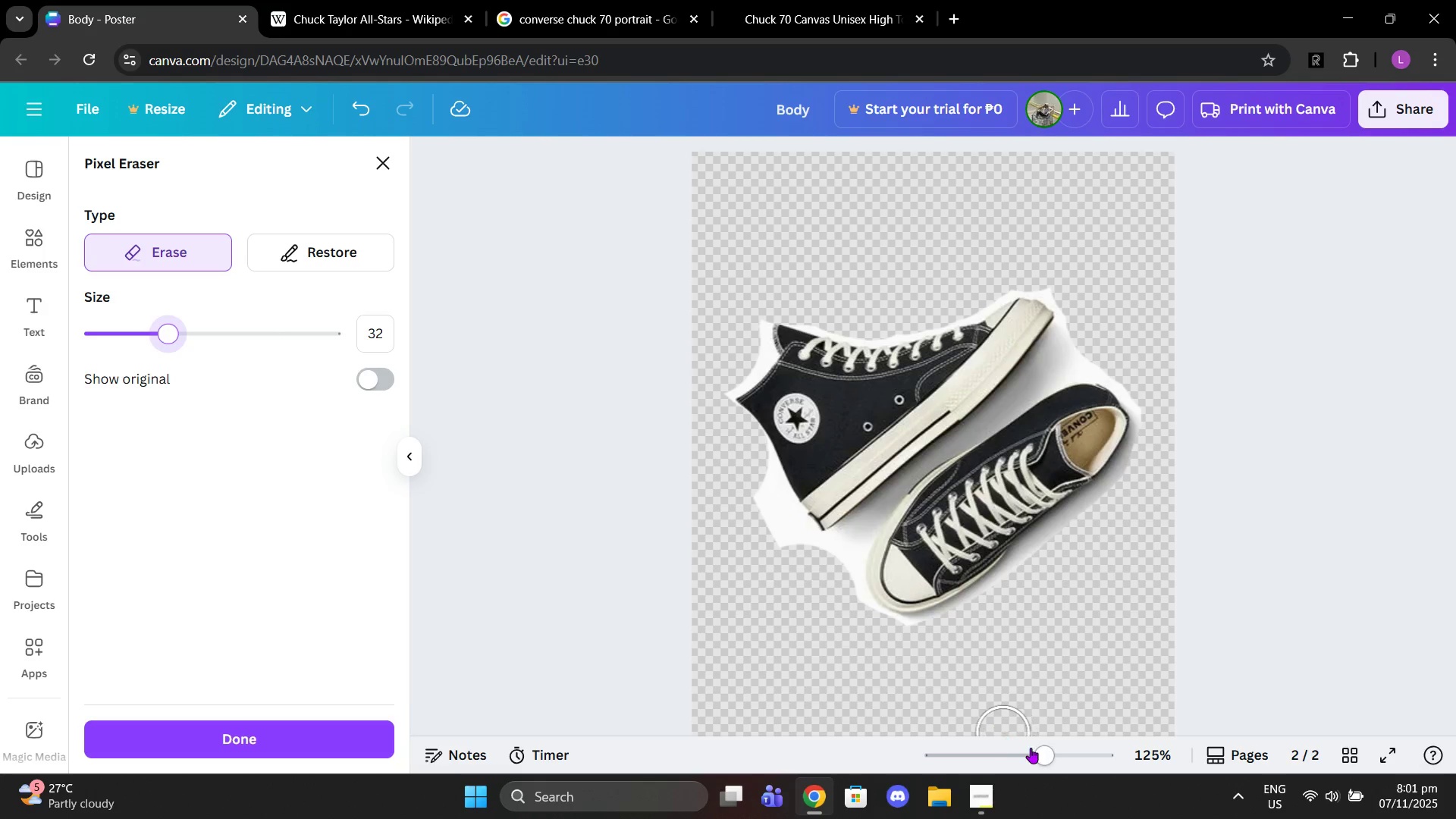 
left_click_drag(start_coordinate=[1036, 748], to_coordinate=[1097, 748])
 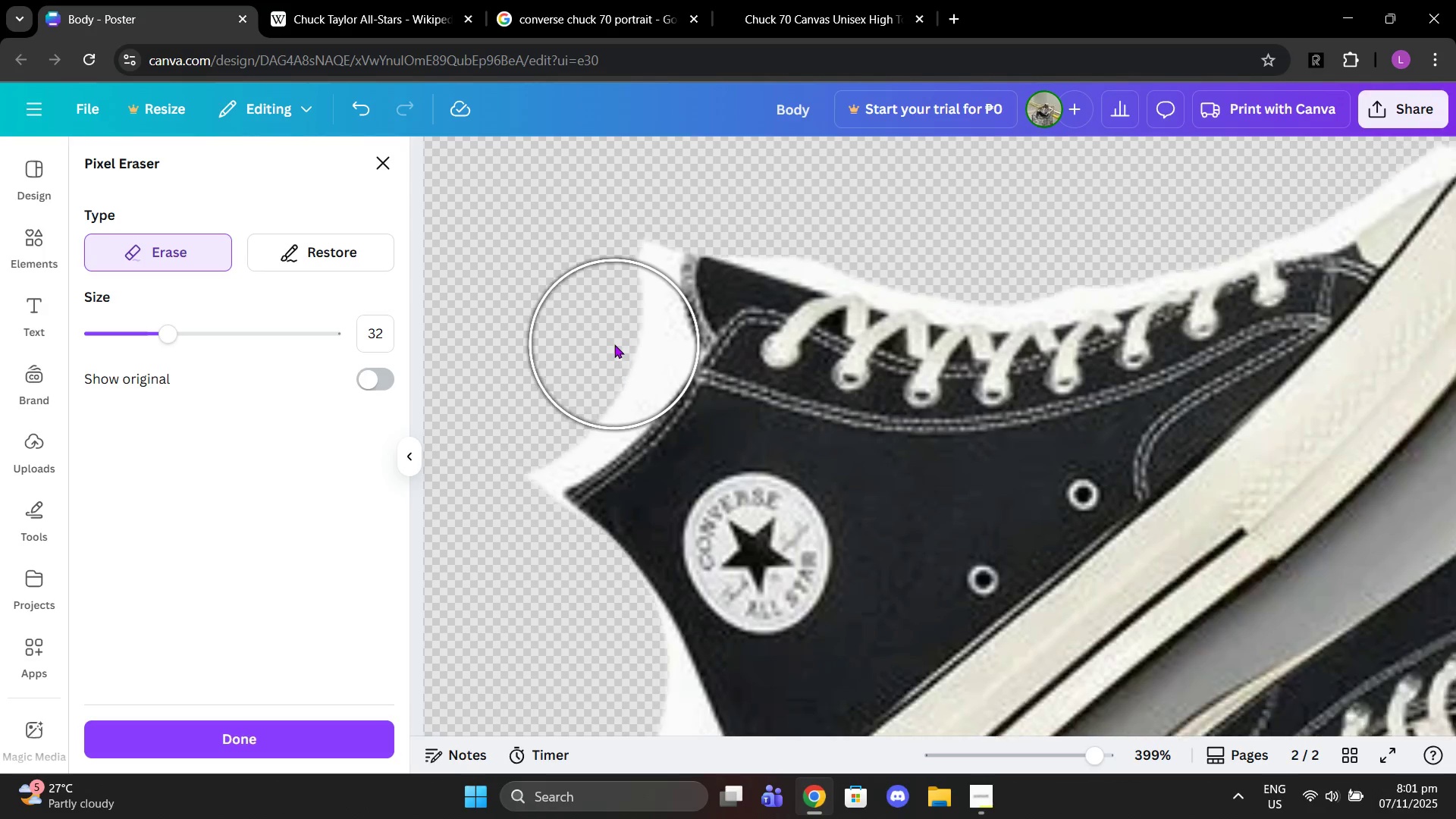 
left_click([595, 337])
 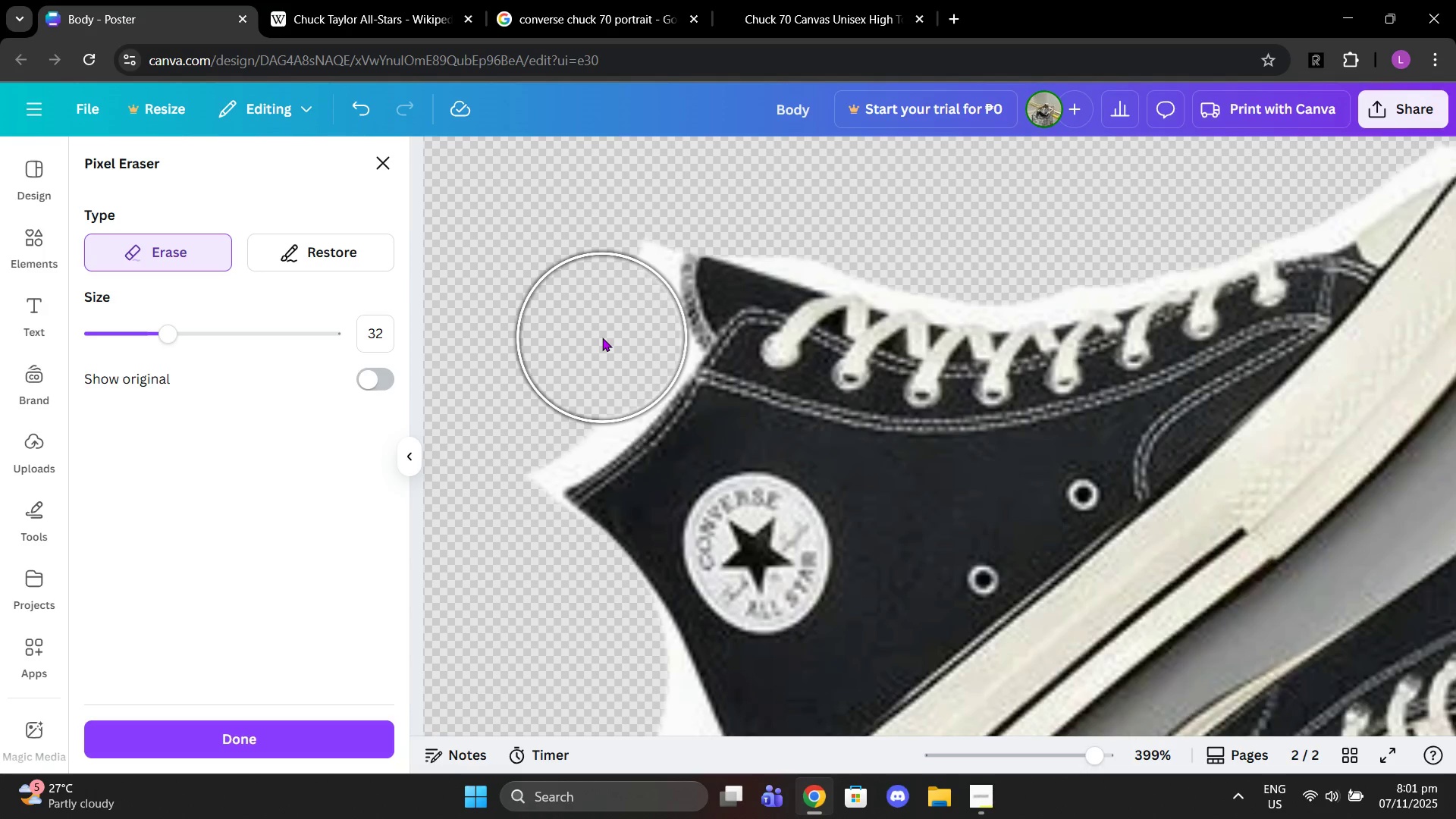 
left_click([602, 337])
 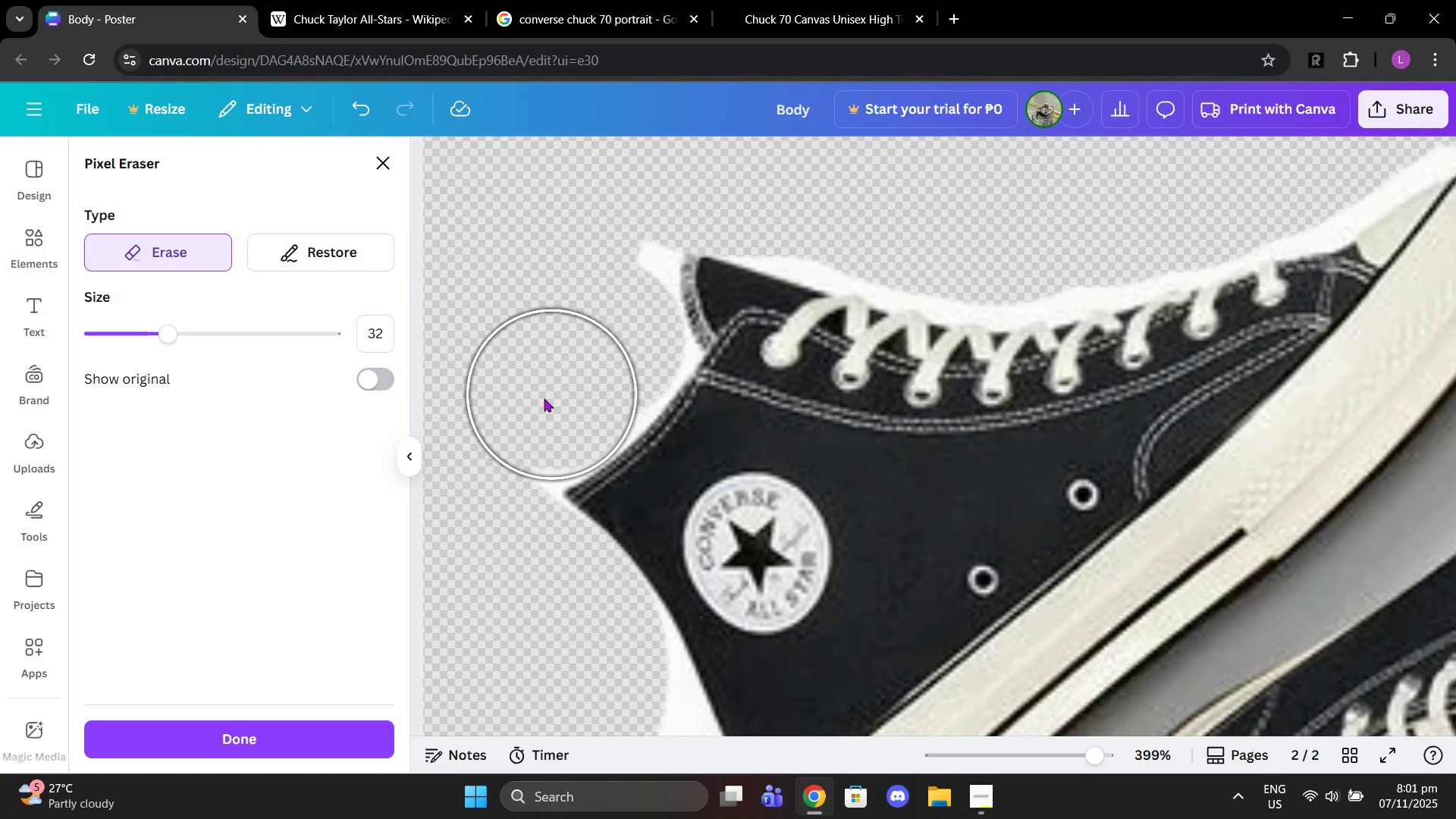 
left_click([509, 412])
 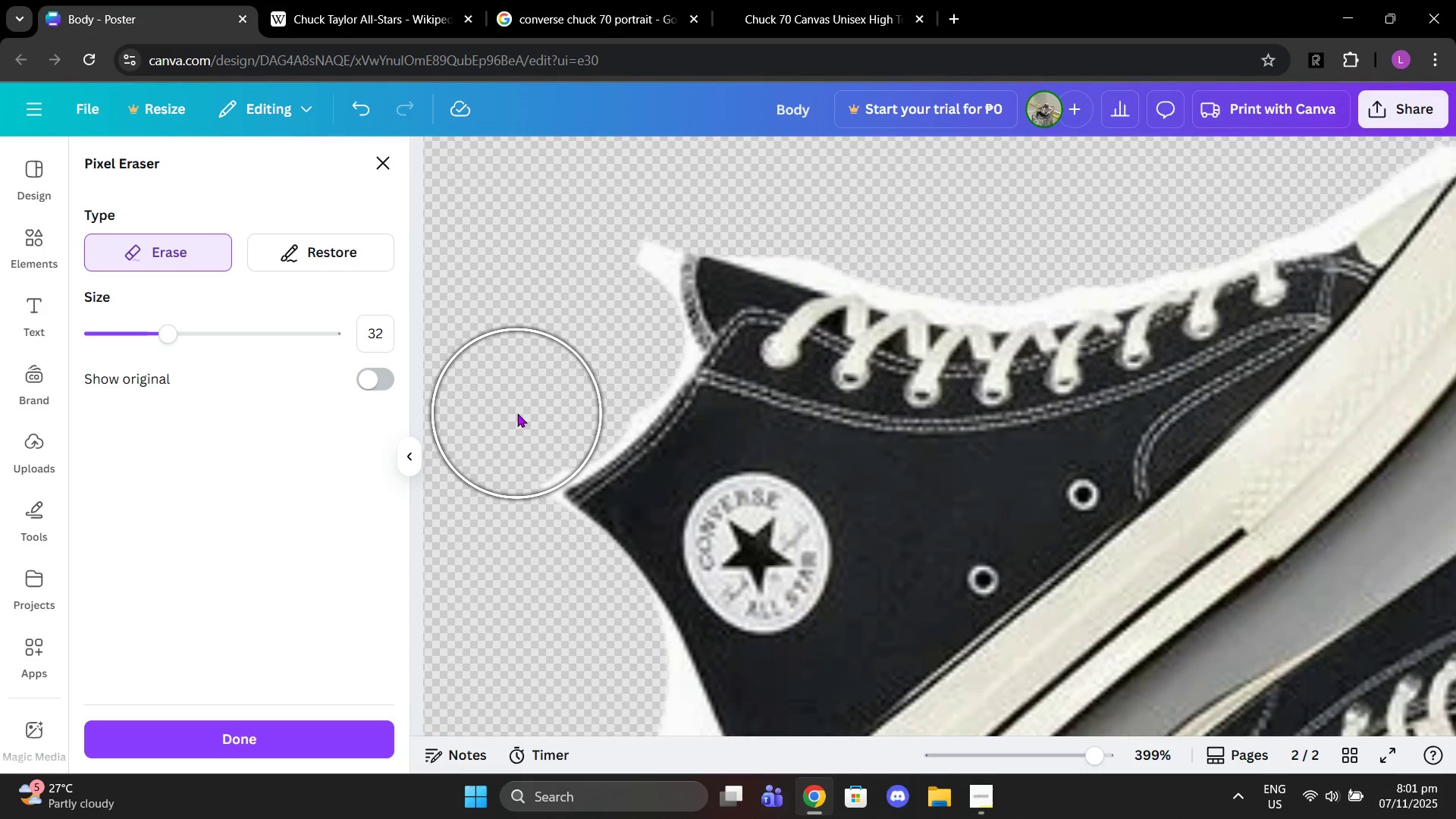 
left_click([517, 413])
 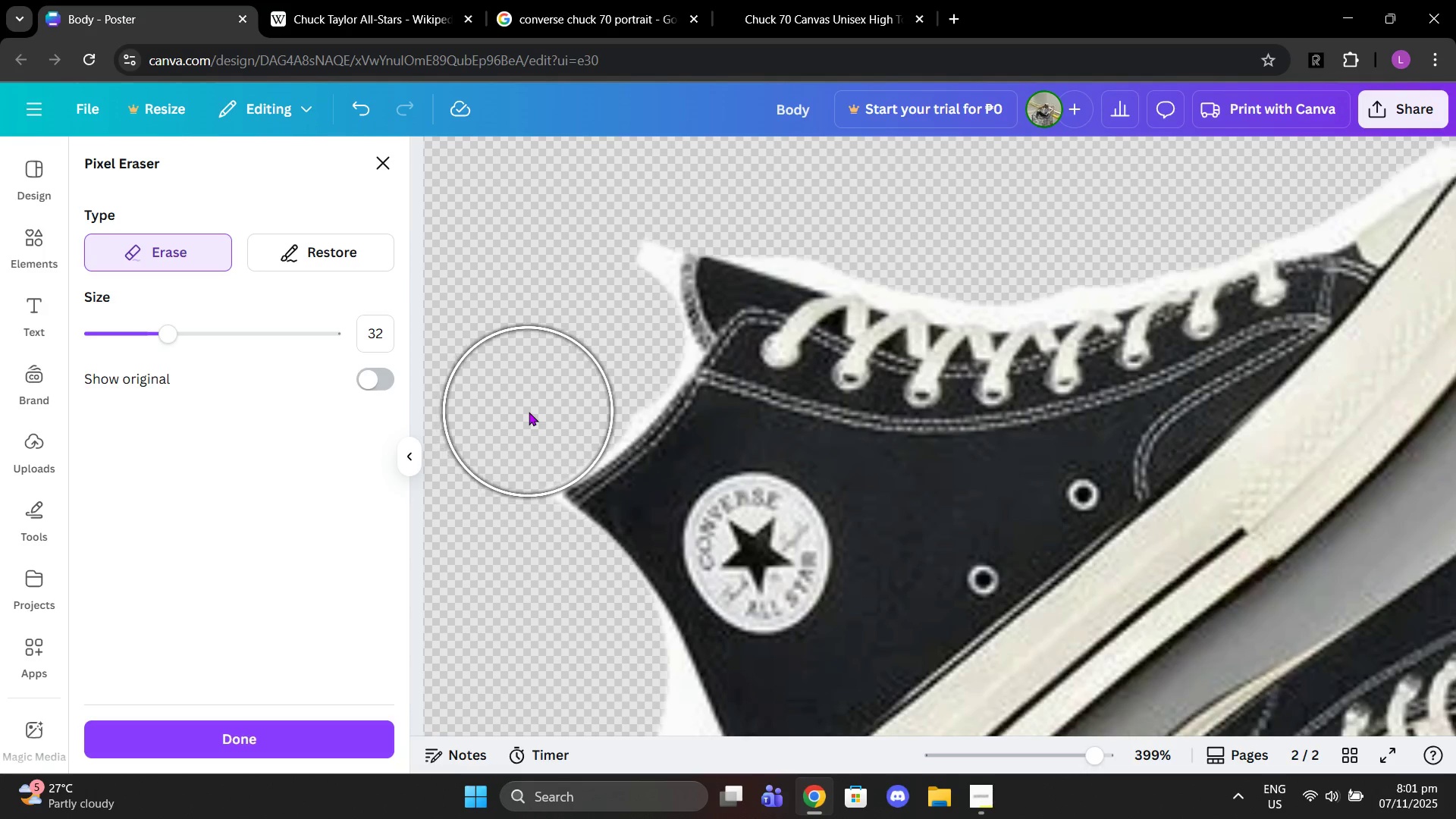 
left_click([529, 412])